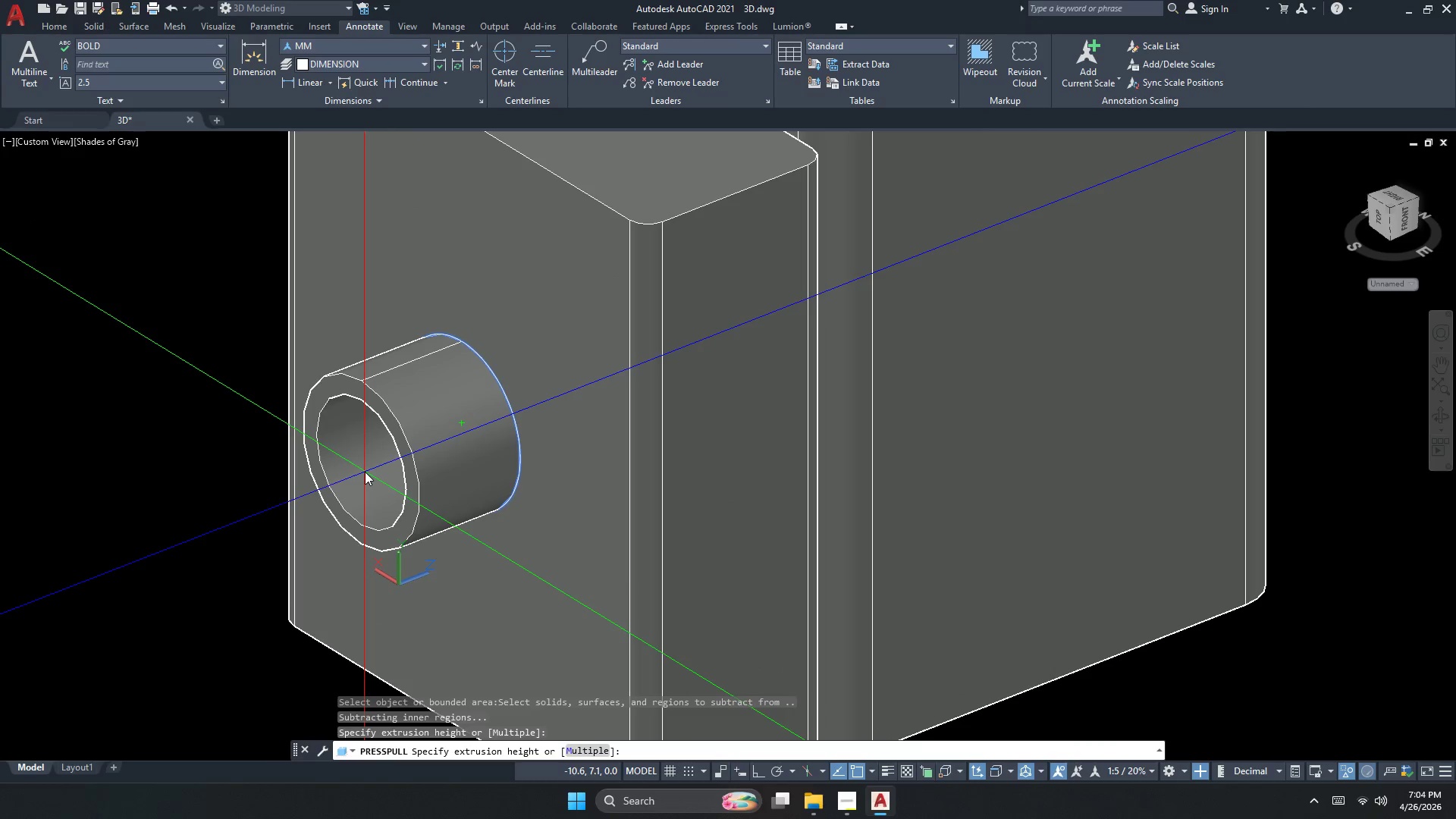 
key(Numpad2)
 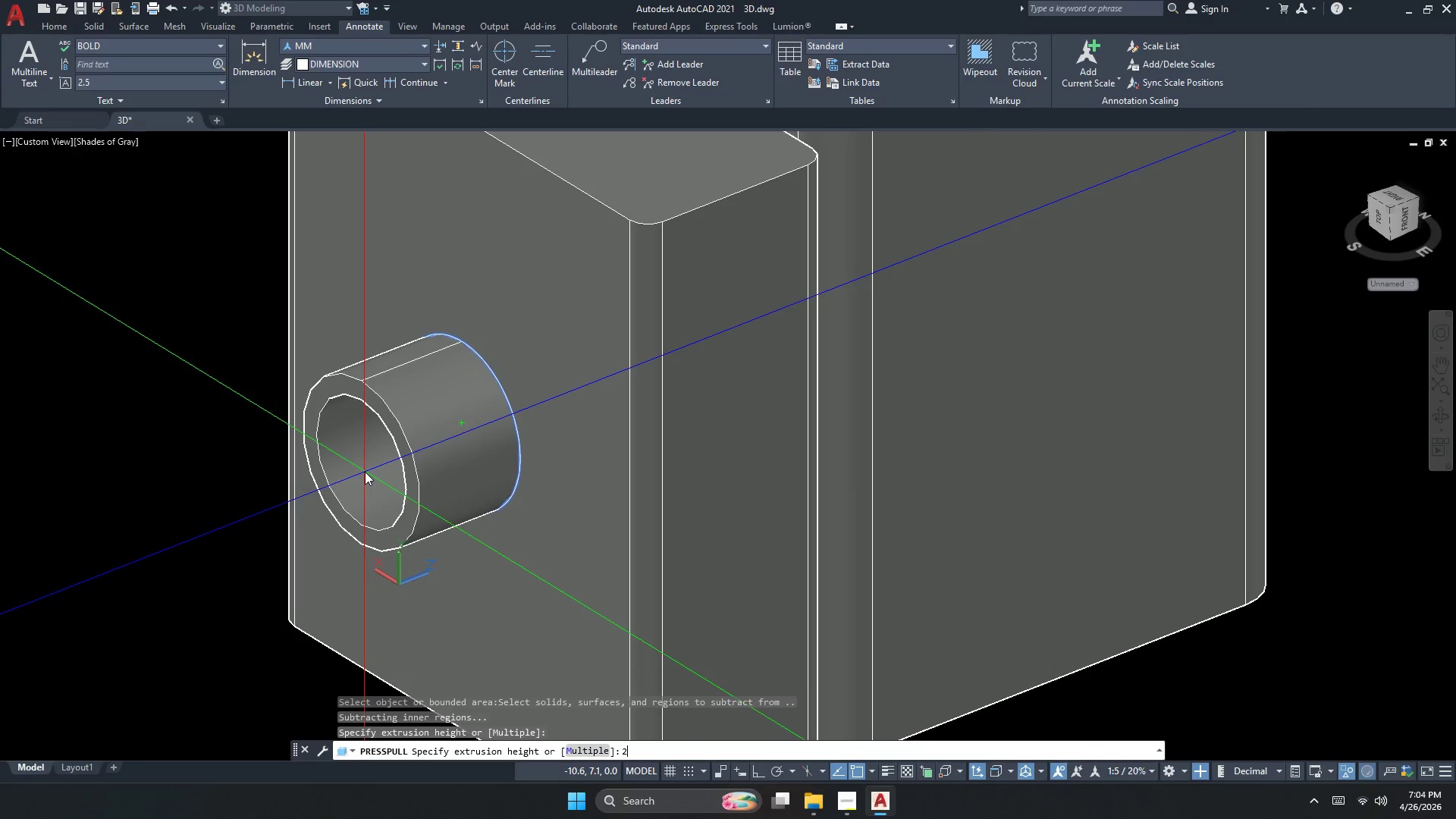 
key(NumpadEnter)
 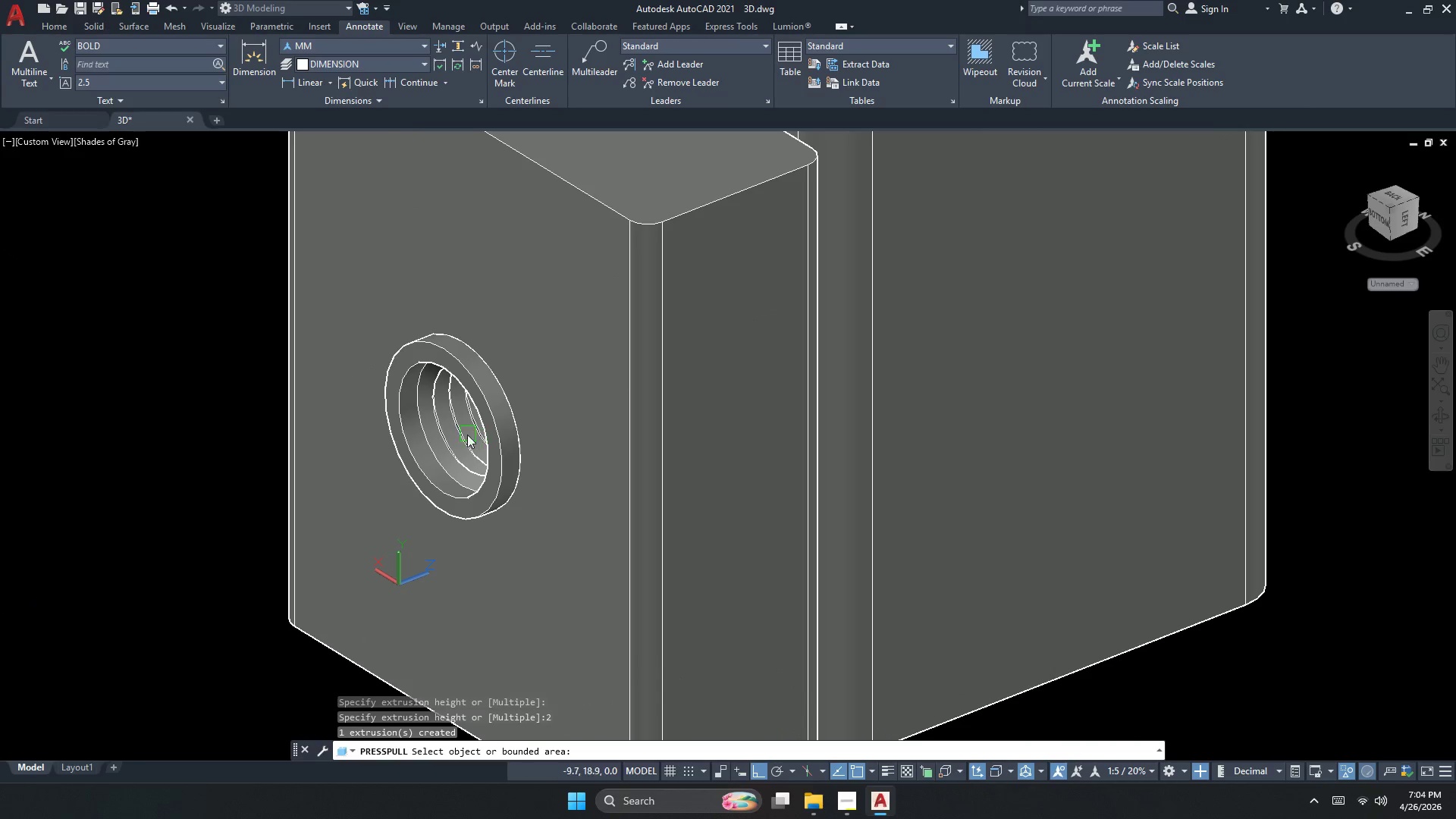 
key(Escape)
 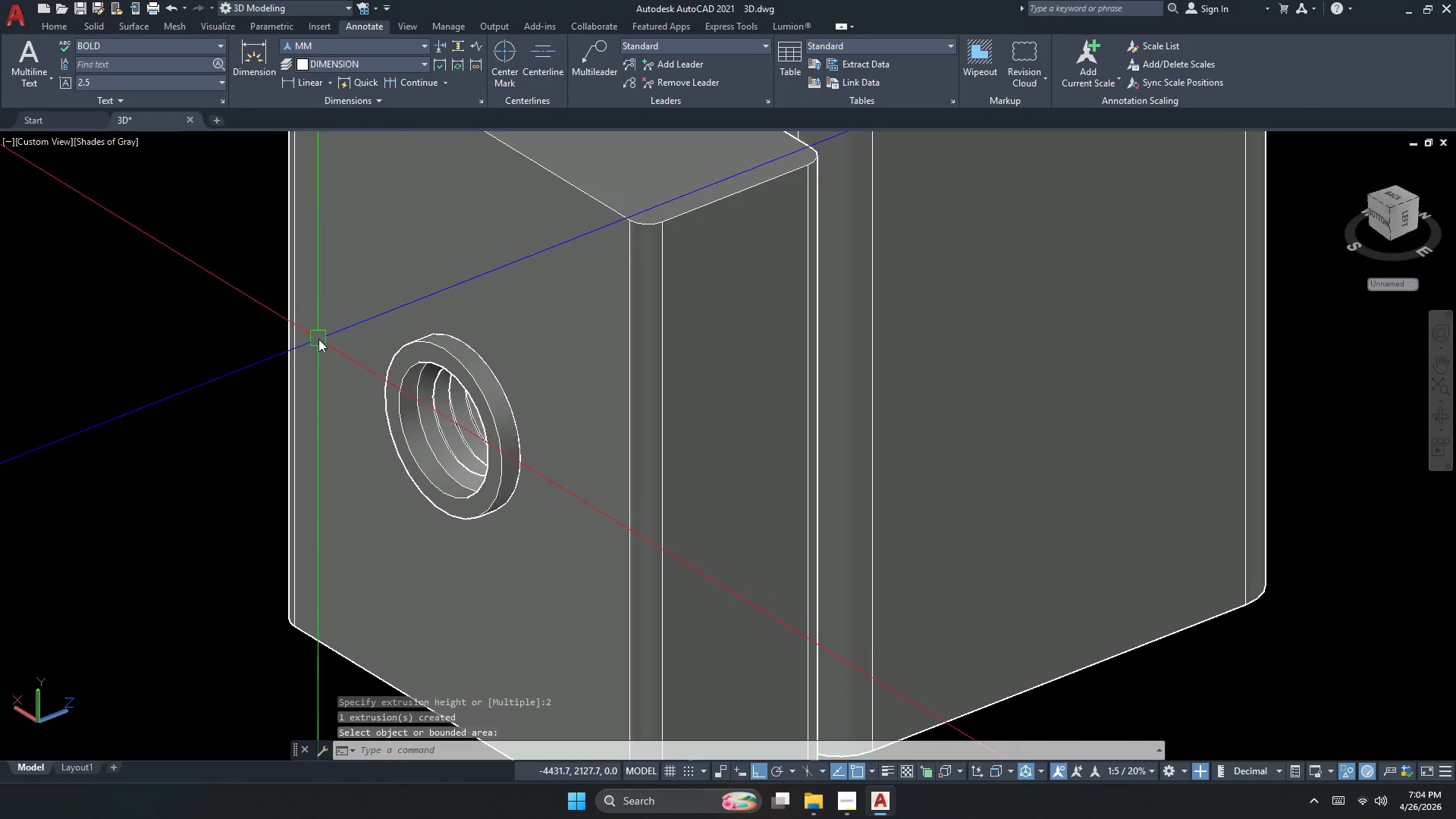 
left_click_drag(start_coordinate=[245, 275], to_coordinate=[297, 298])
 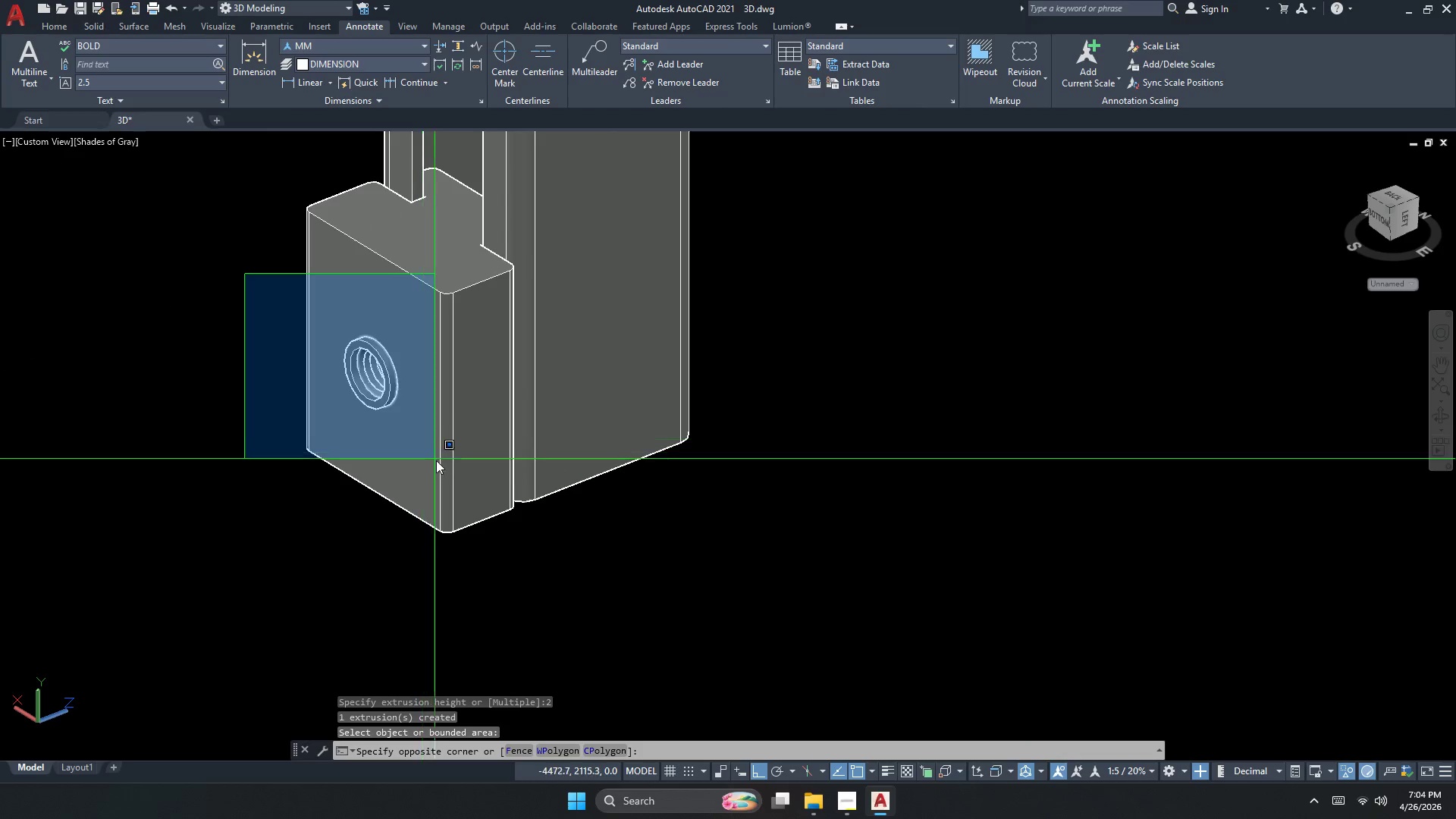 
scroll: coordinate [318, 339], scroll_direction: down, amount: 2.0
 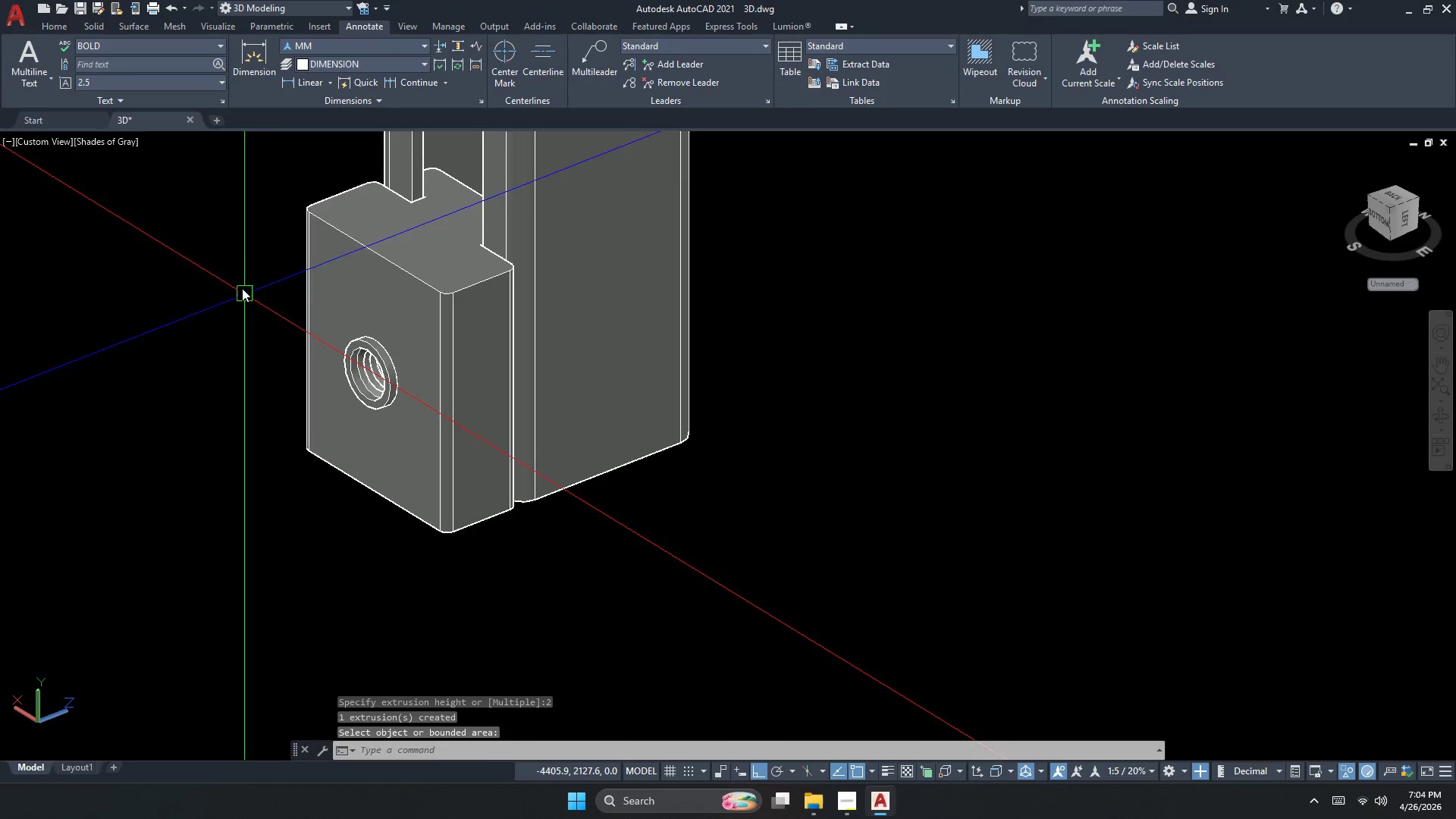 
left_click([440, 472])
 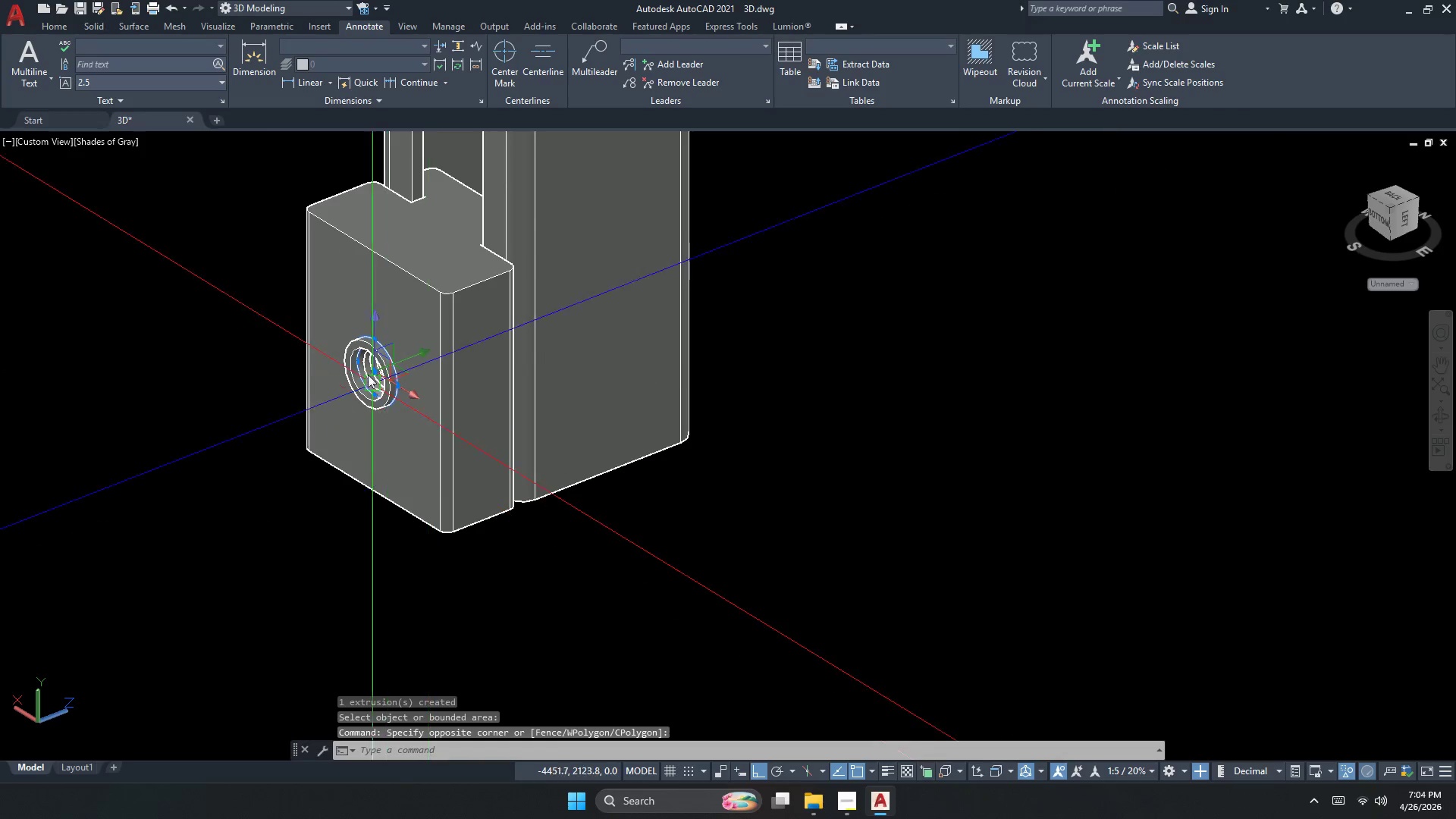 
hold_key(key=ShiftLeft, duration=0.84)
 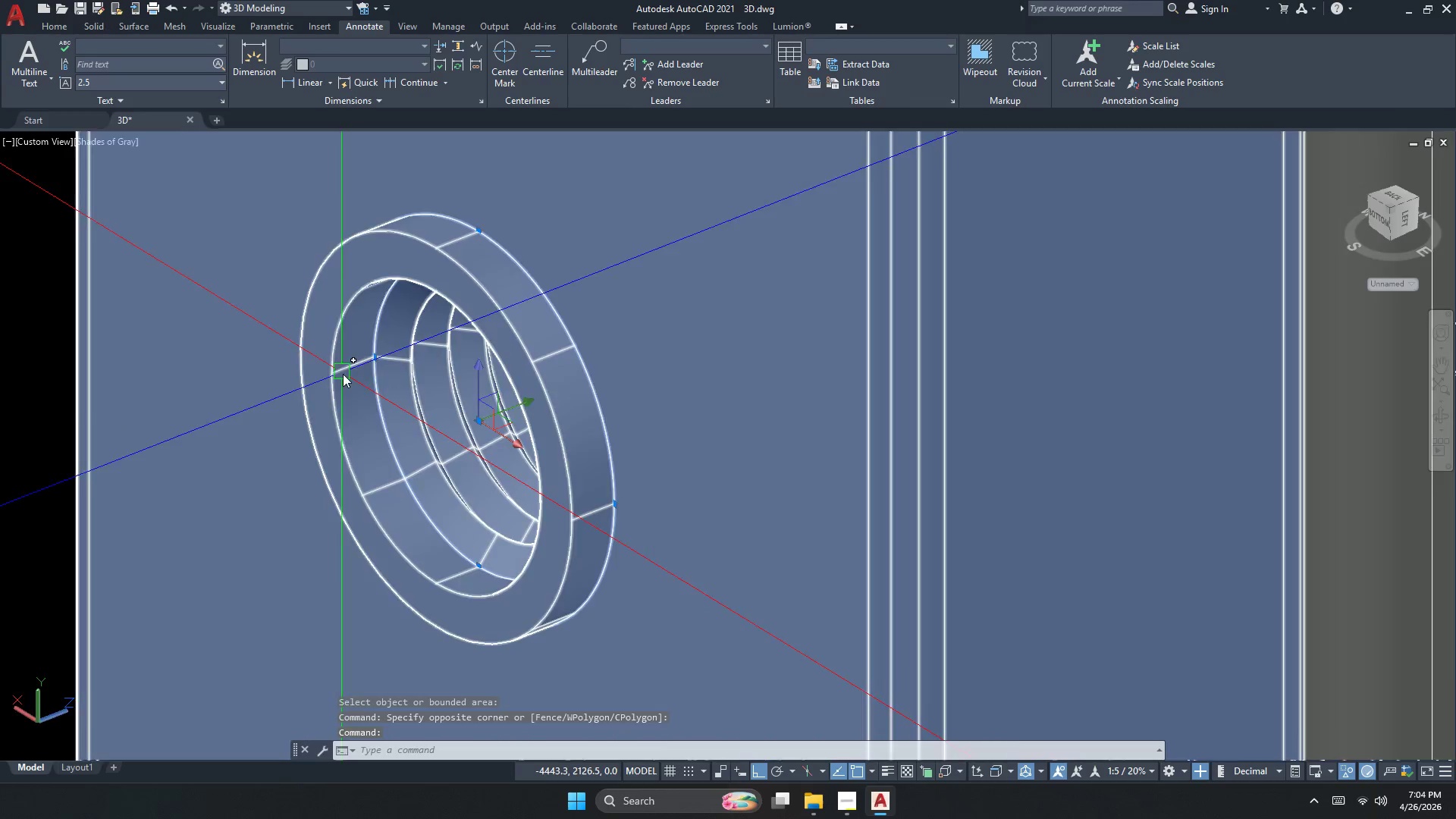 
scroll: coordinate [328, 348], scroll_direction: up, amount: 5.0
 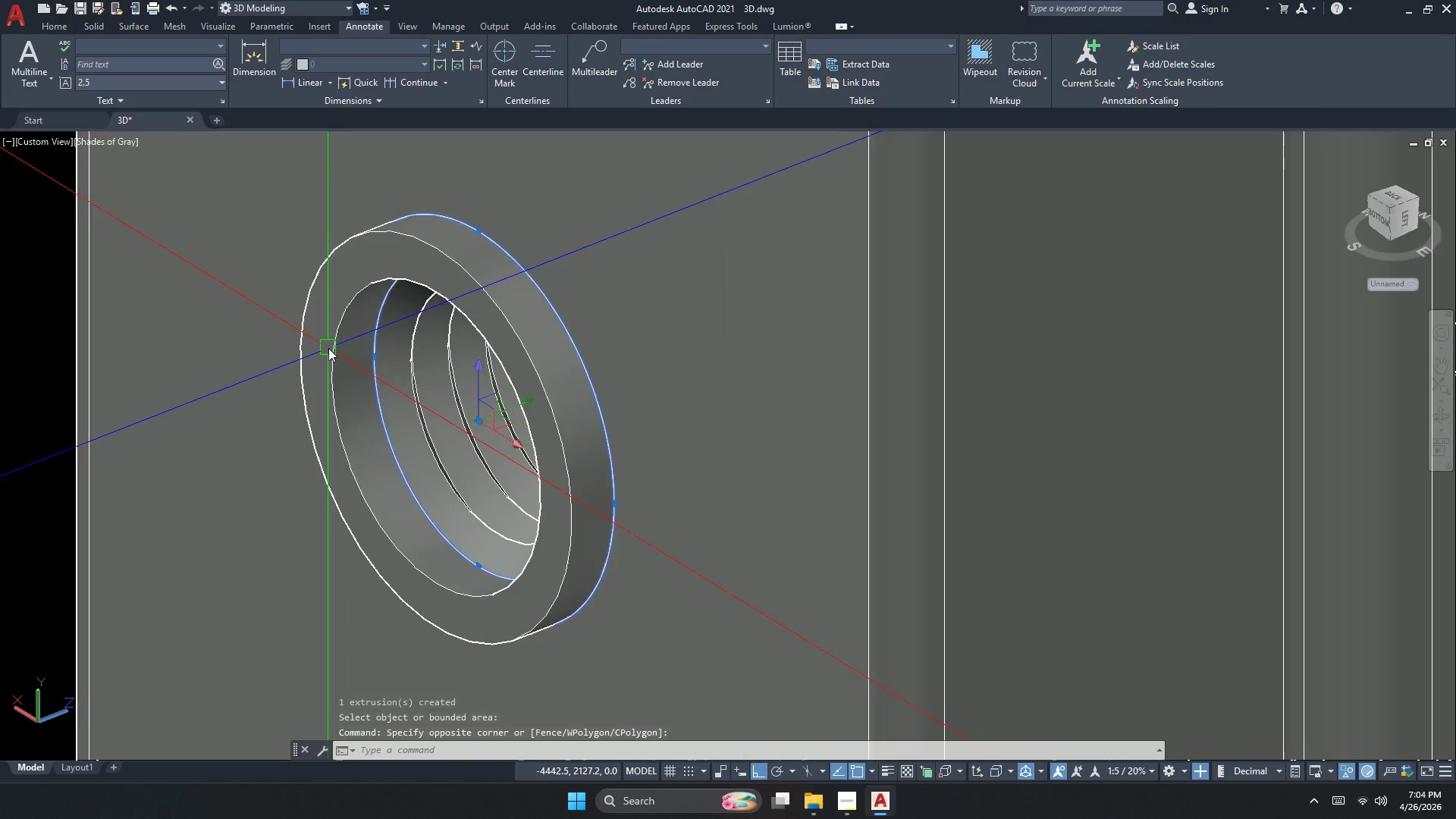 
left_click([322, 344])
 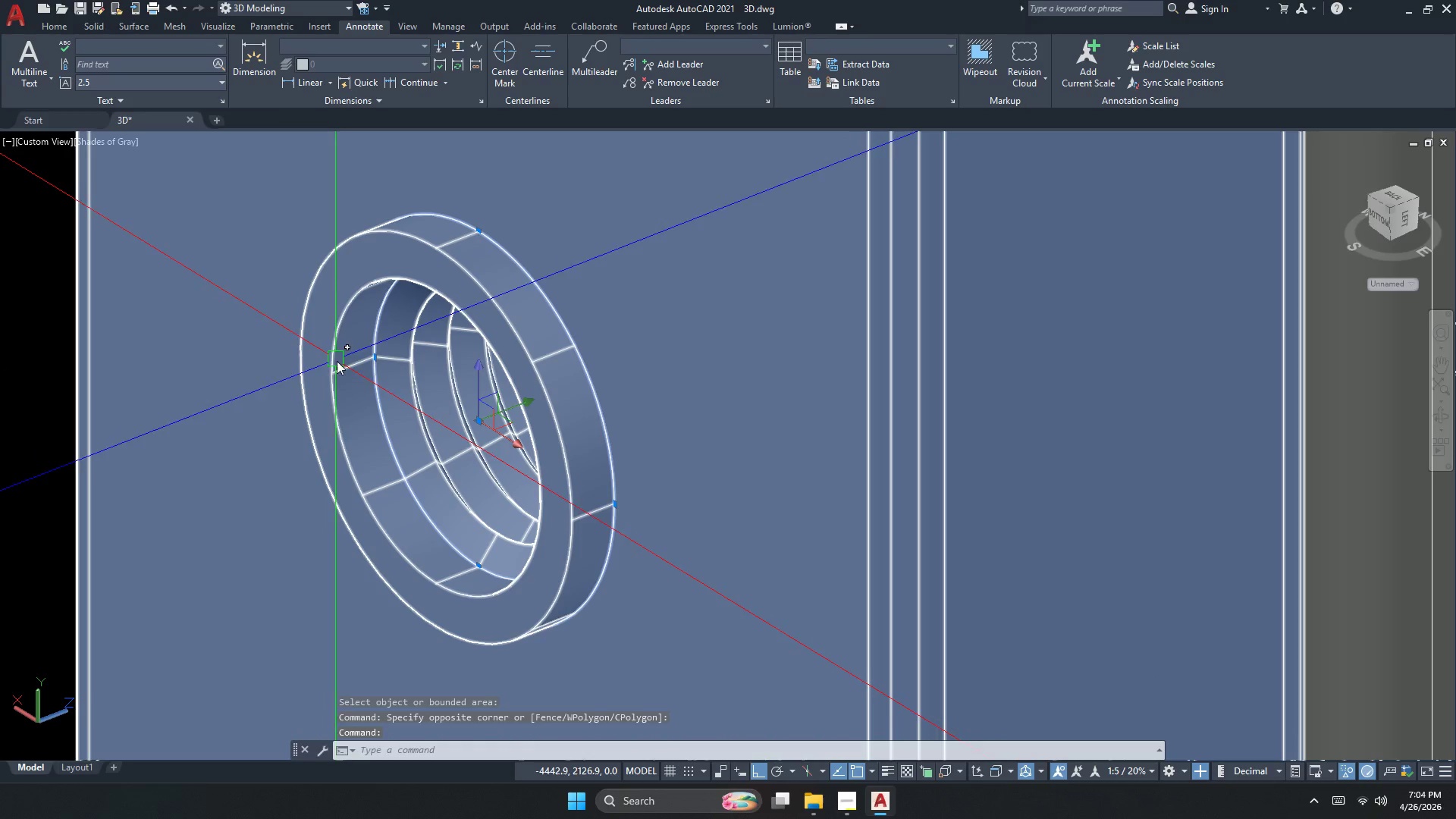 
key(E)
 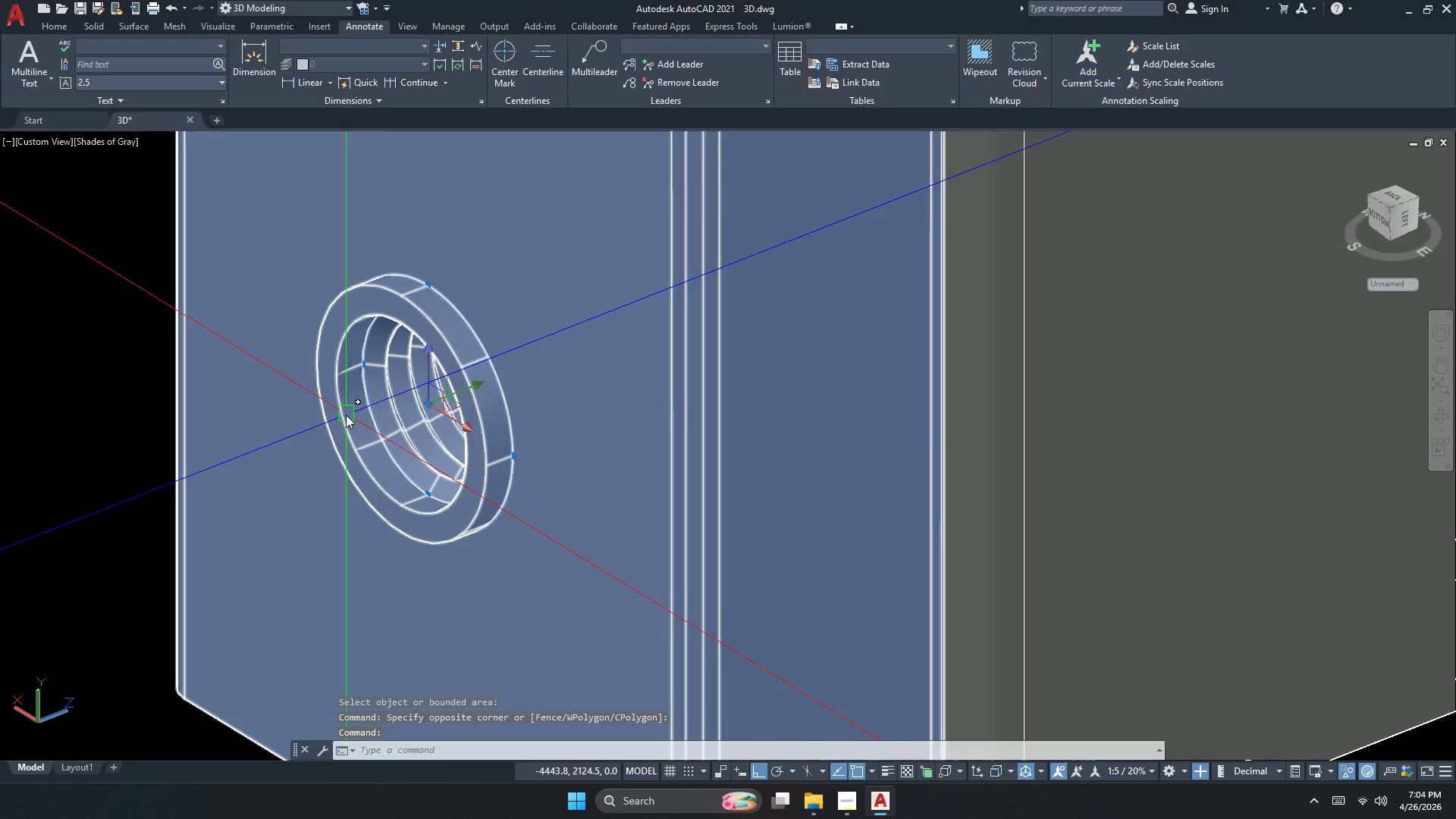 
key(Space)
 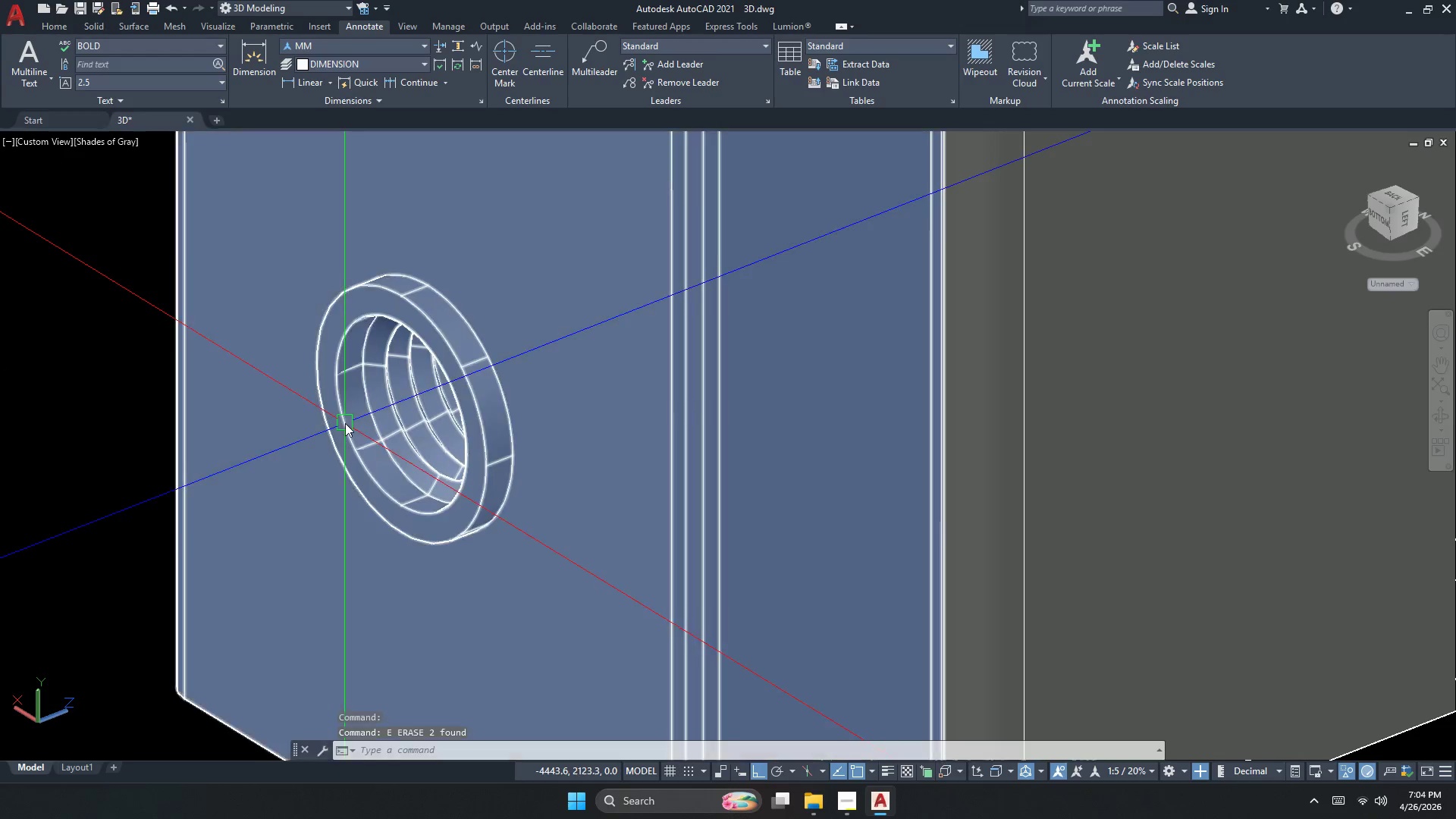 
scroll: coordinate [344, 377], scroll_direction: down, amount: 1.0
 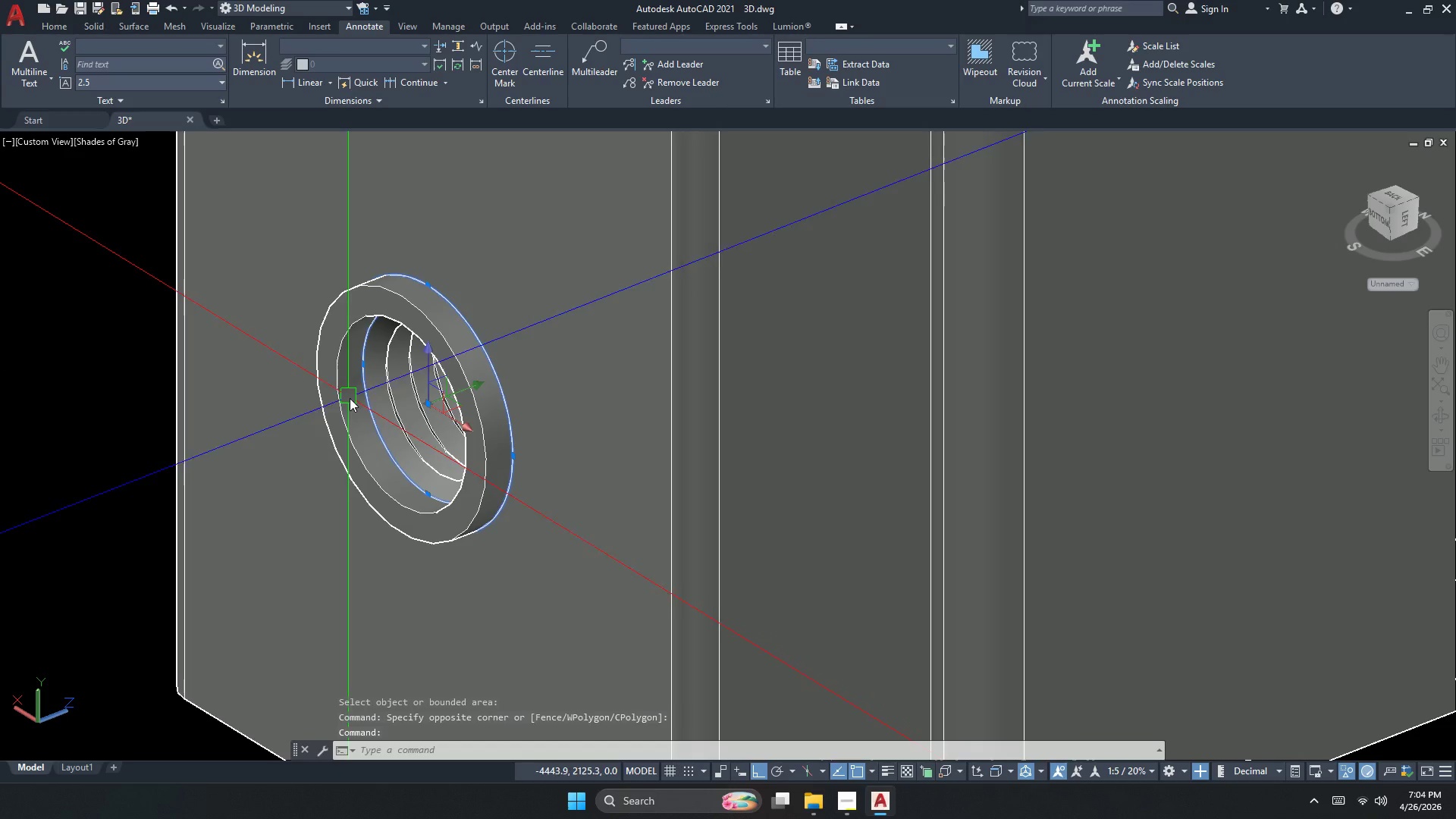 
key(Escape)
 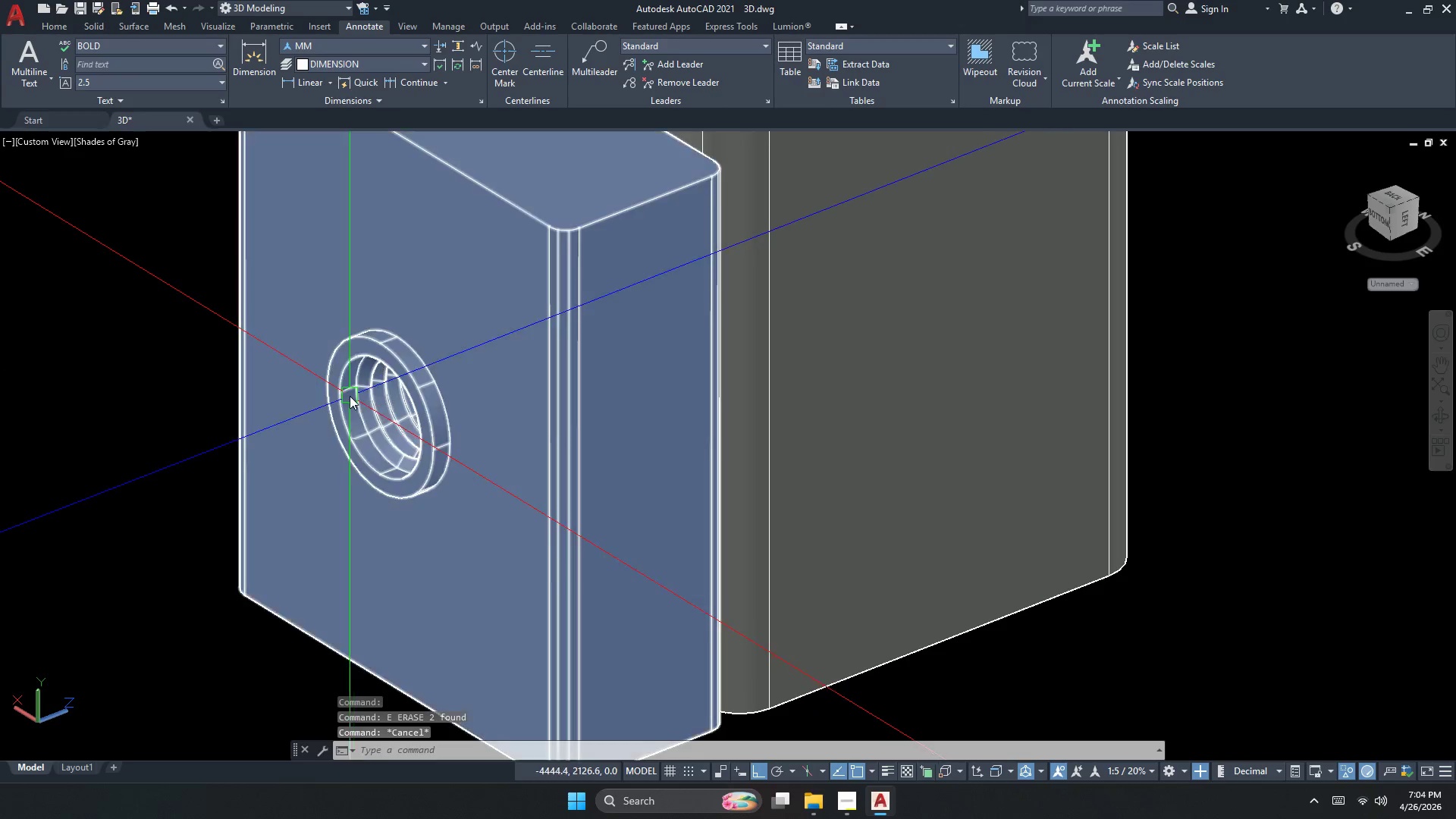 
scroll: coordinate [345, 423], scroll_direction: down, amount: 1.0
 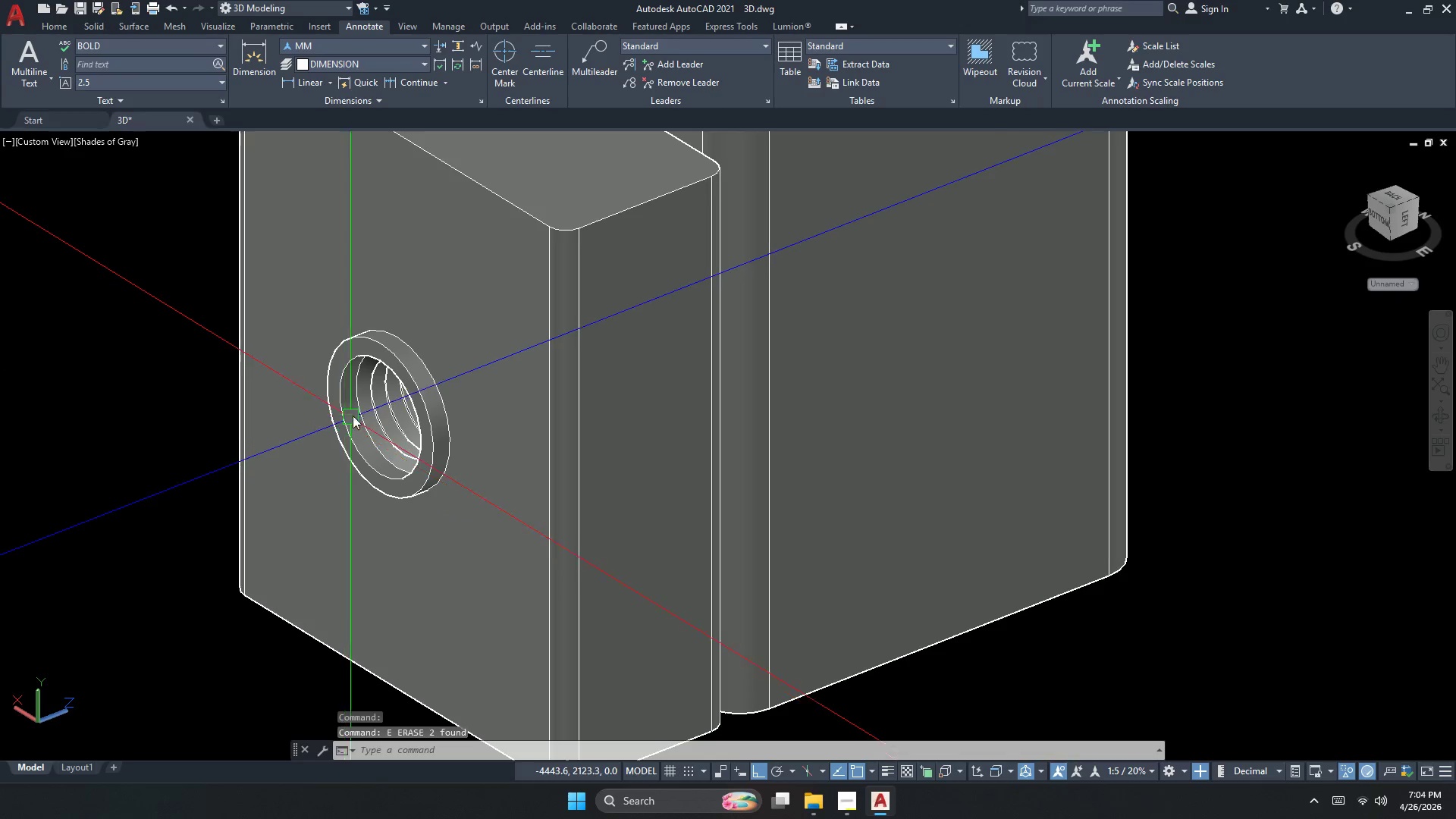 
left_click([350, 396])
 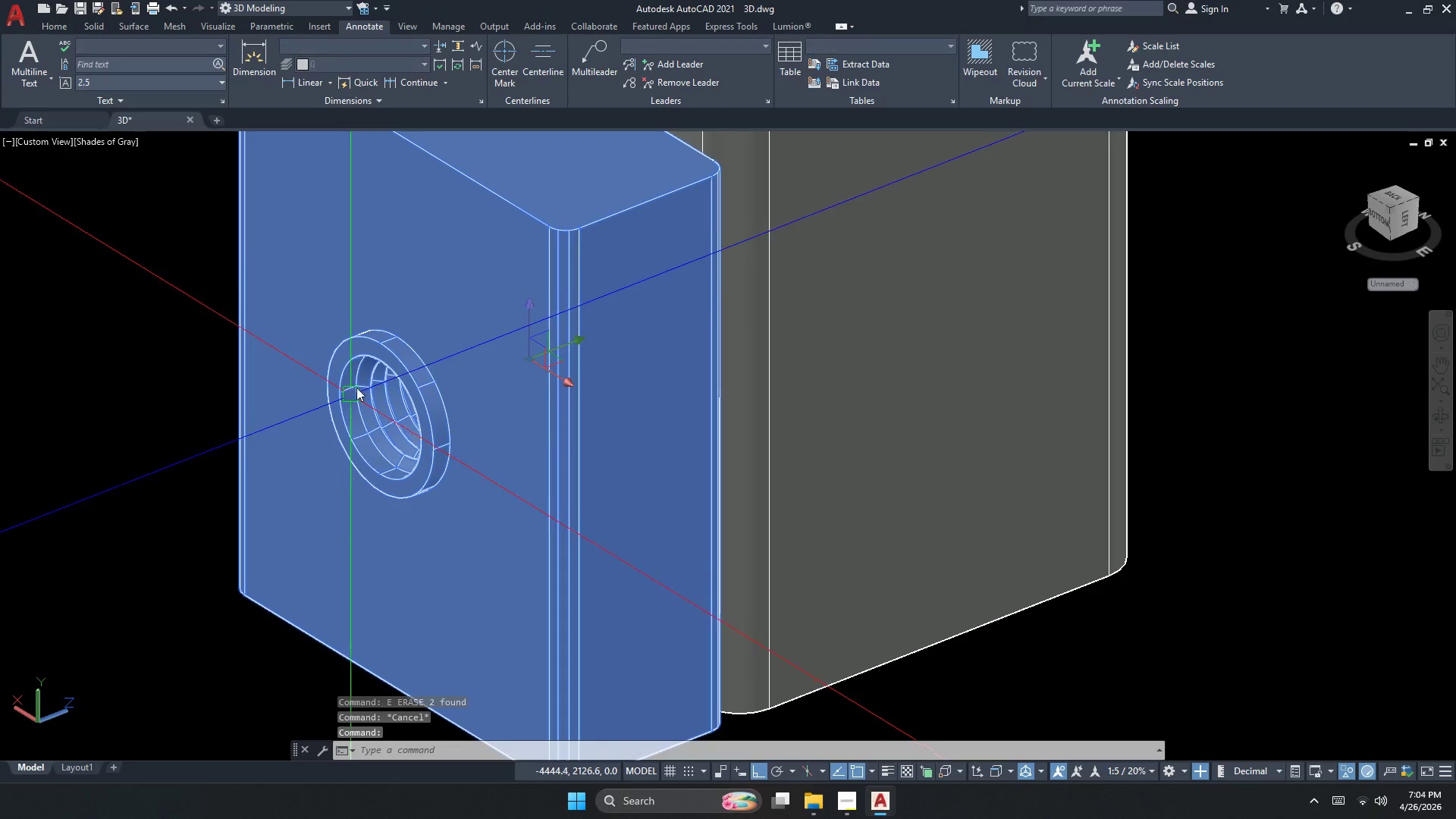 
key(Escape)
 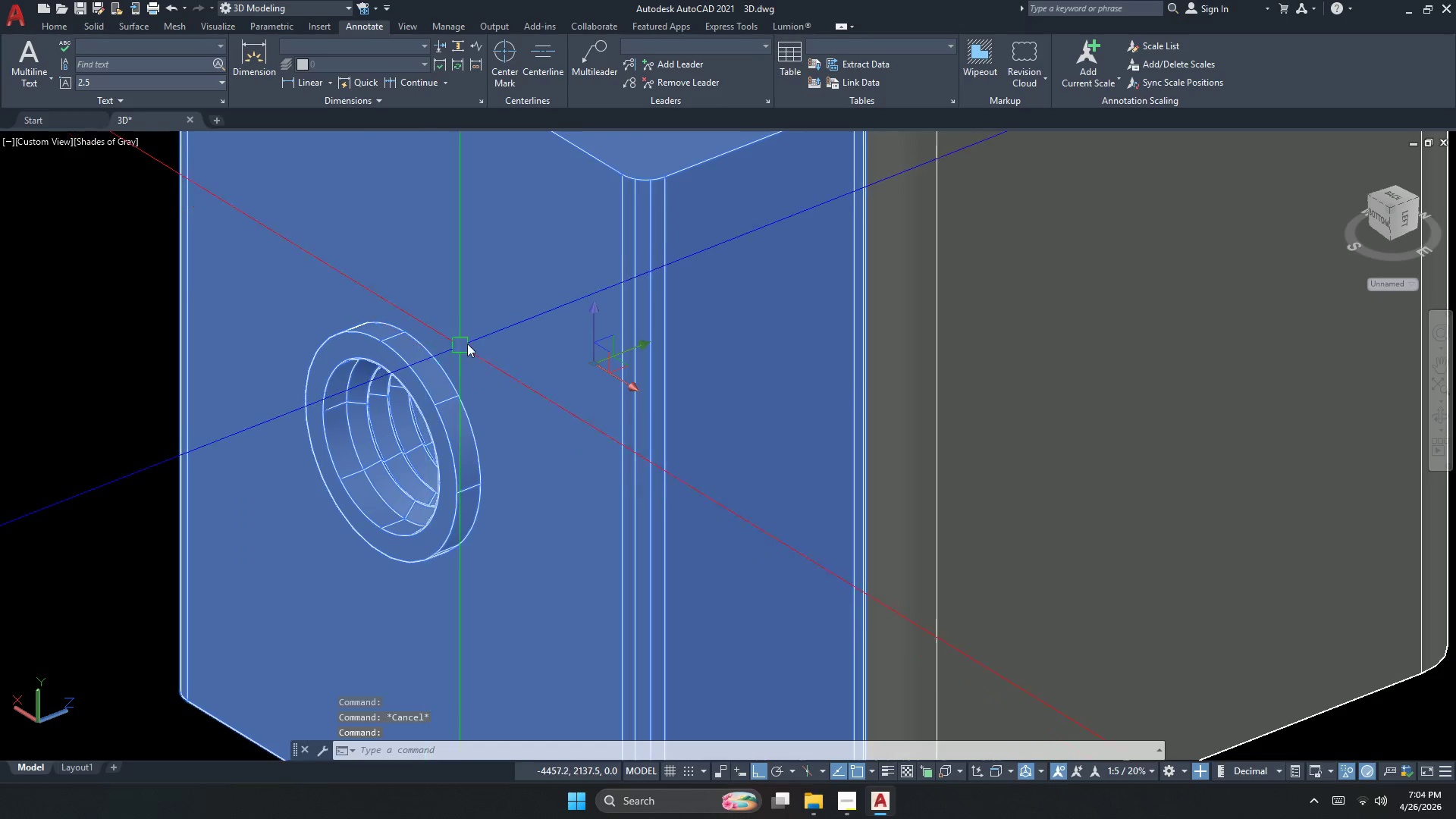 
scroll: coordinate [379, 348], scroll_direction: up, amount: 1.0
 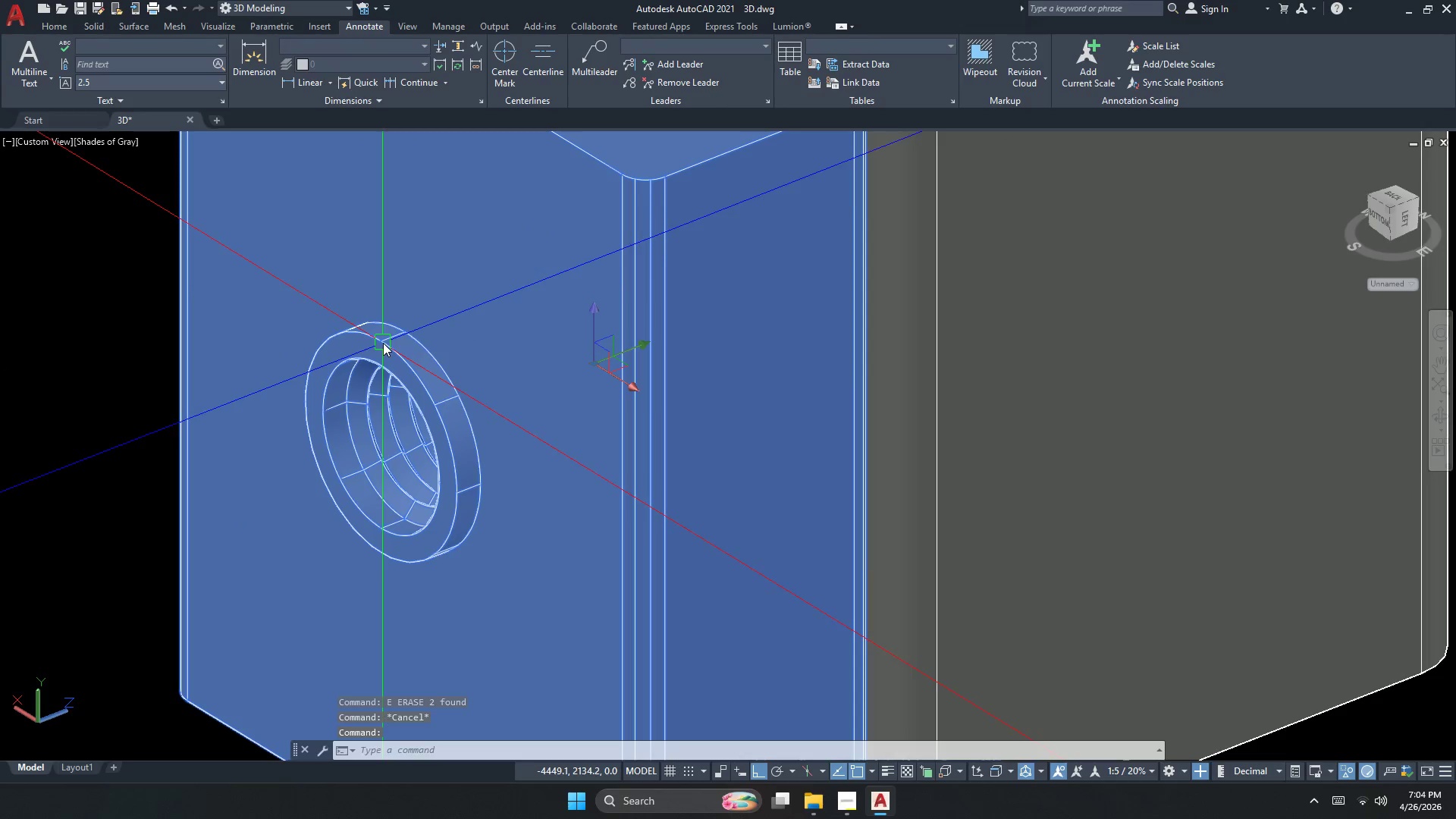 
key(Escape)
 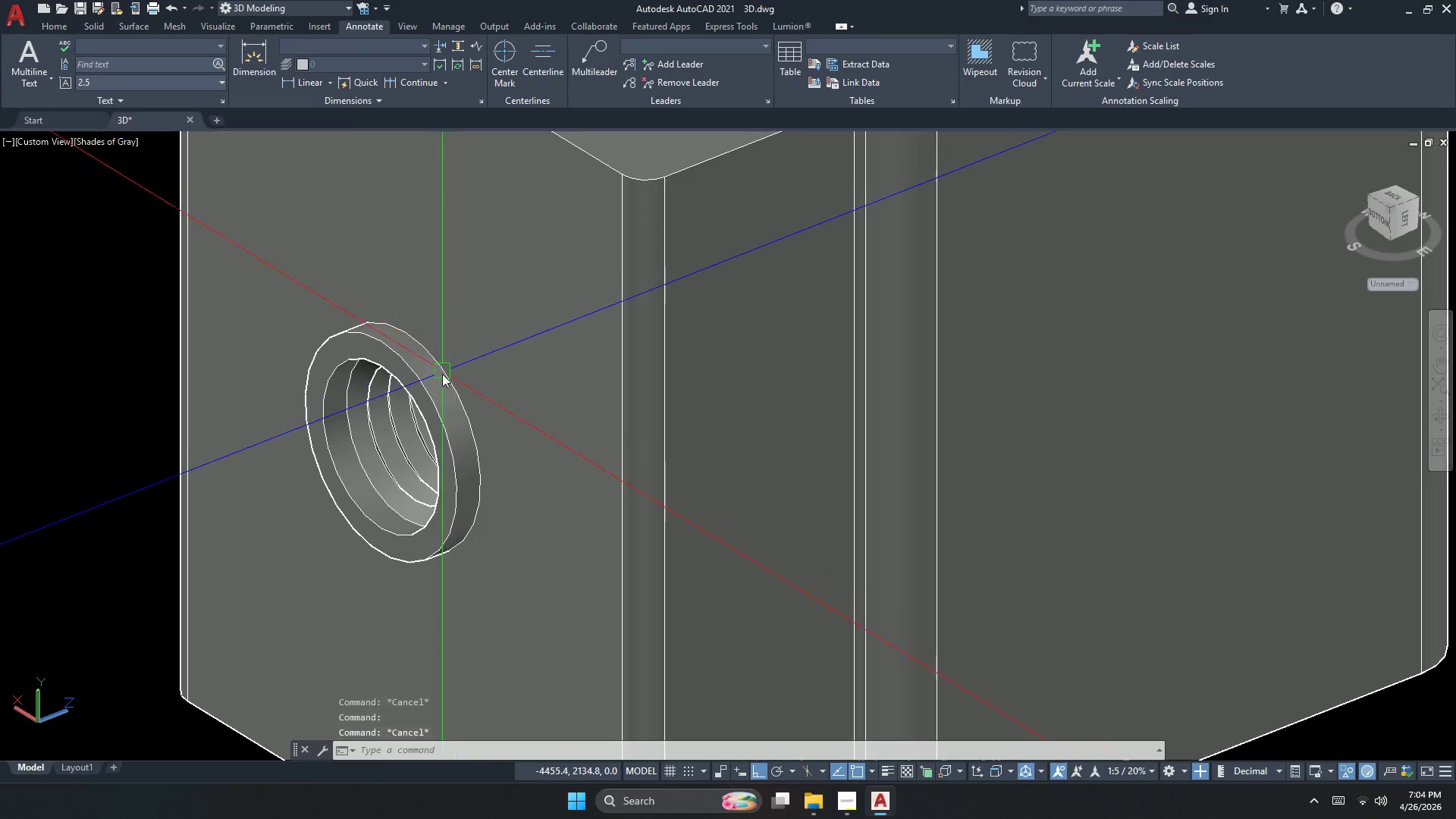 
left_click([441, 376])
 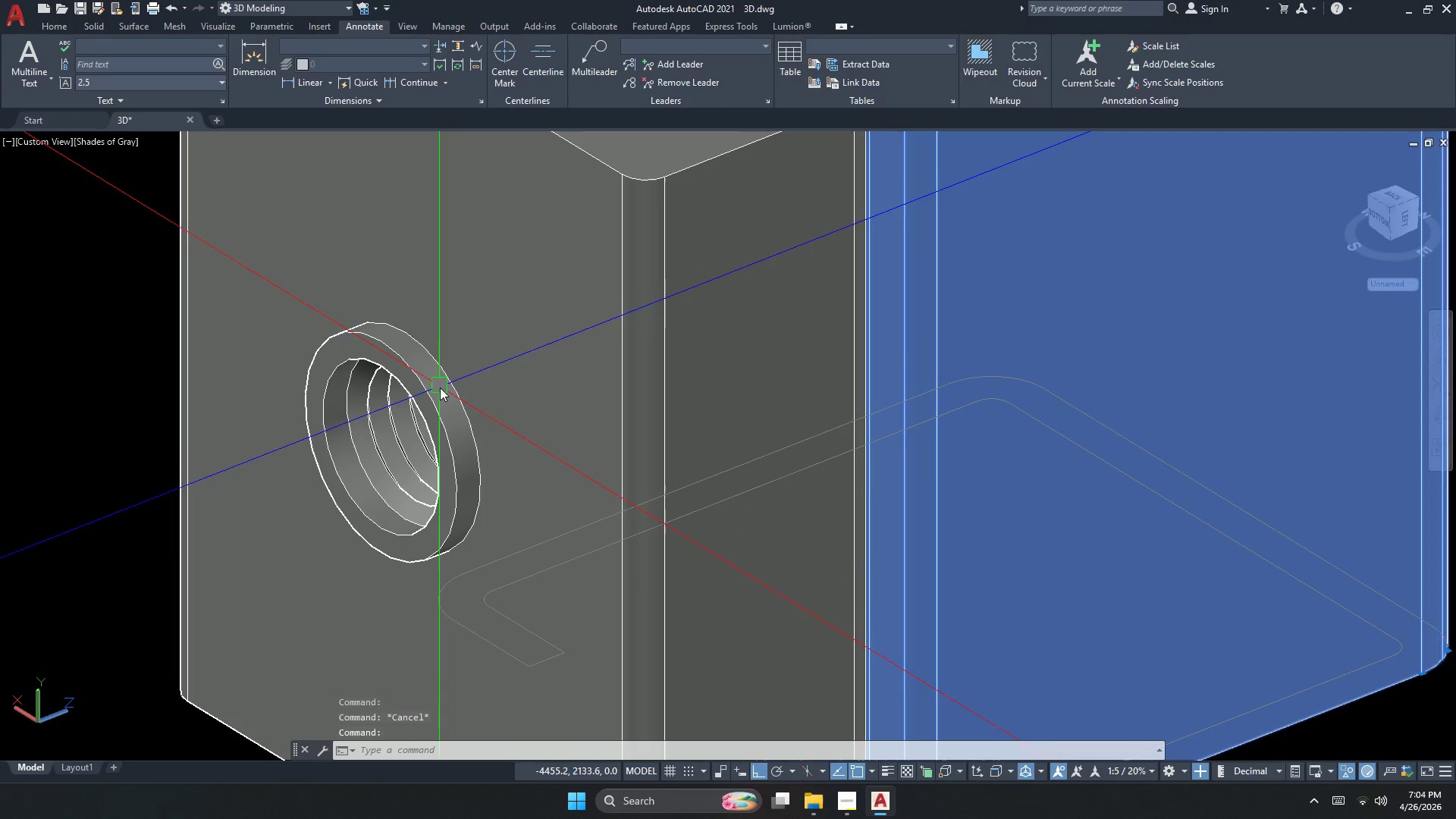 
key(Escape)
 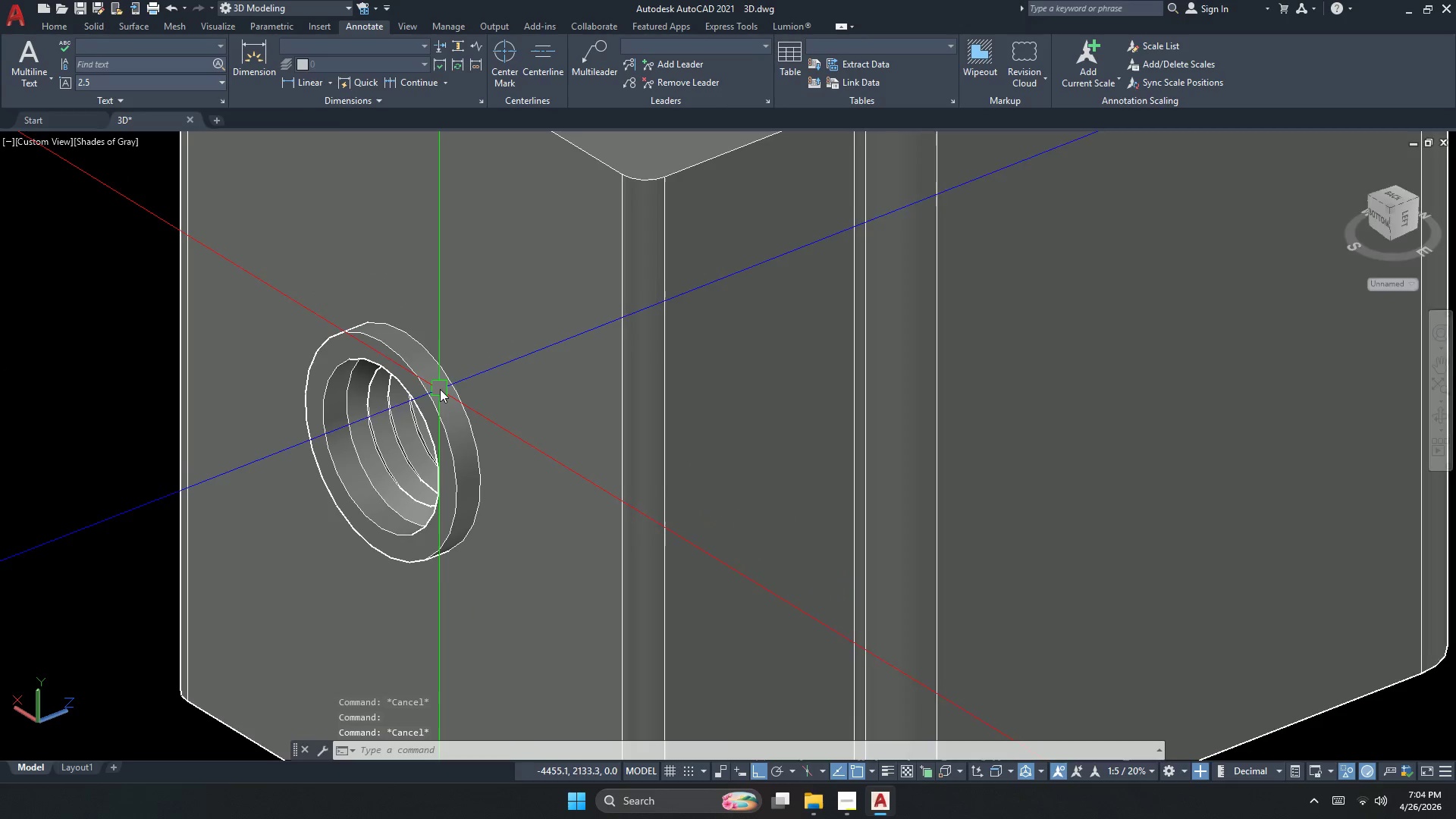 
left_click([439, 392])
 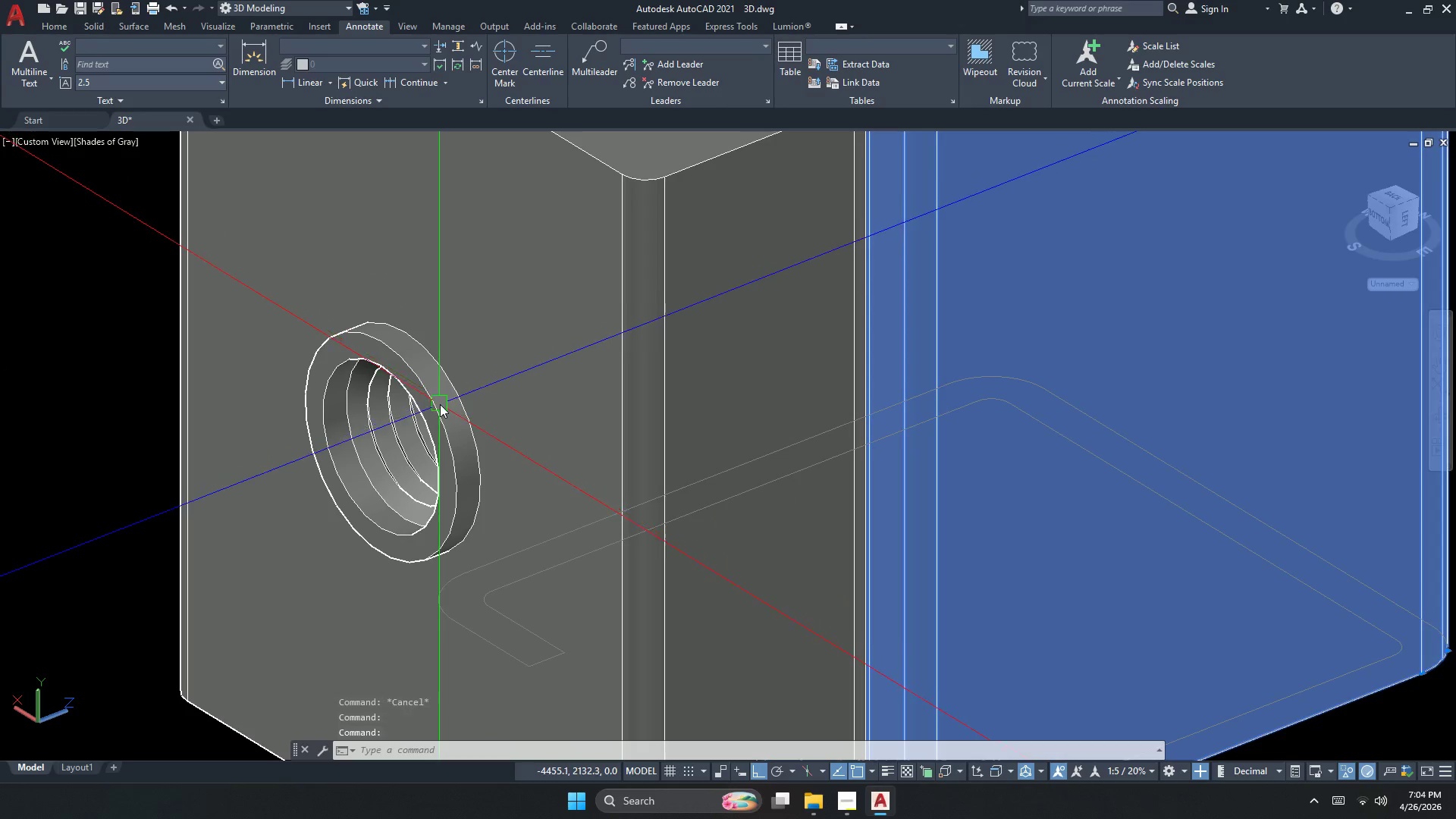 
key(Escape)
 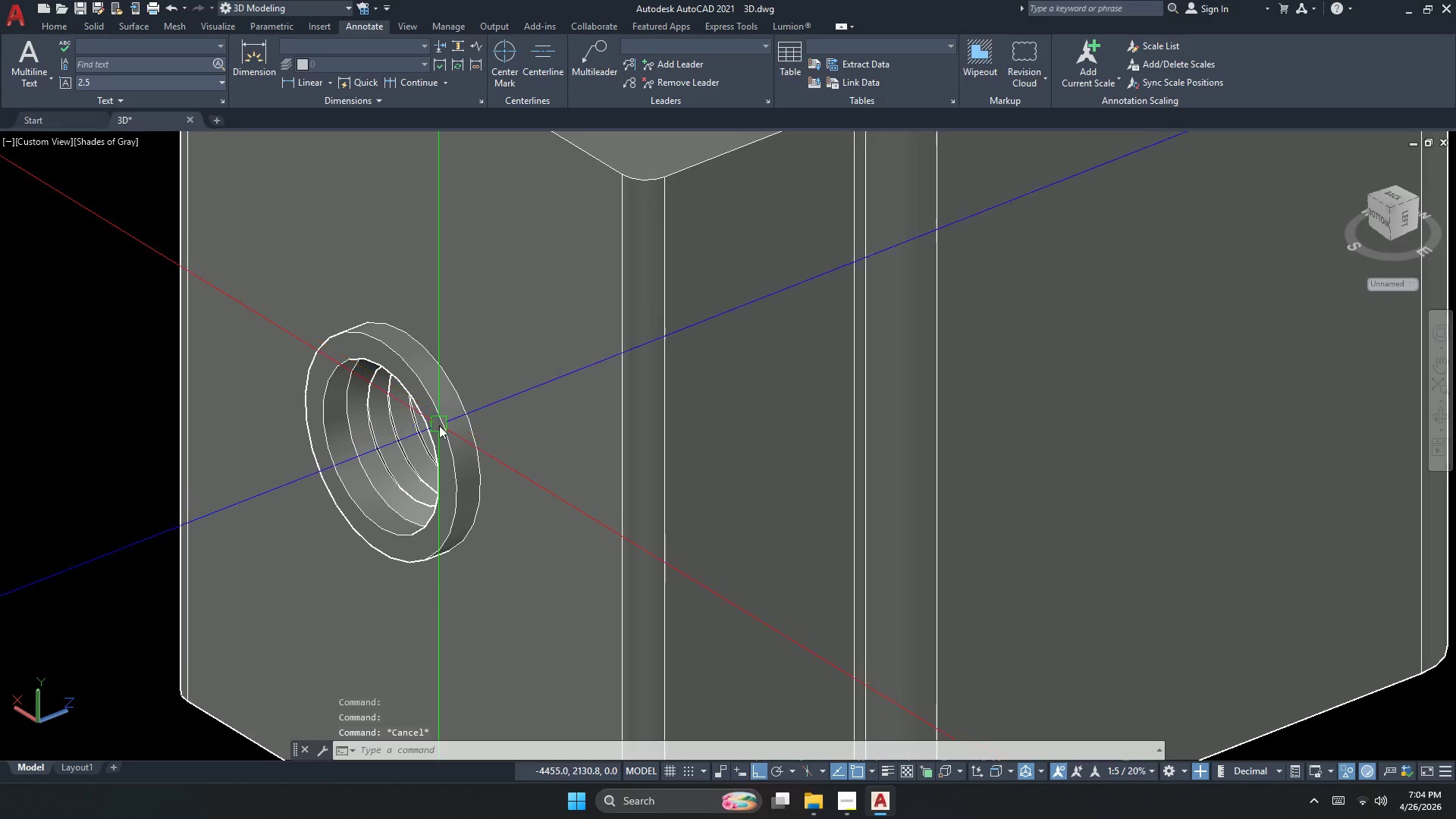 
triple_click([439, 428])
 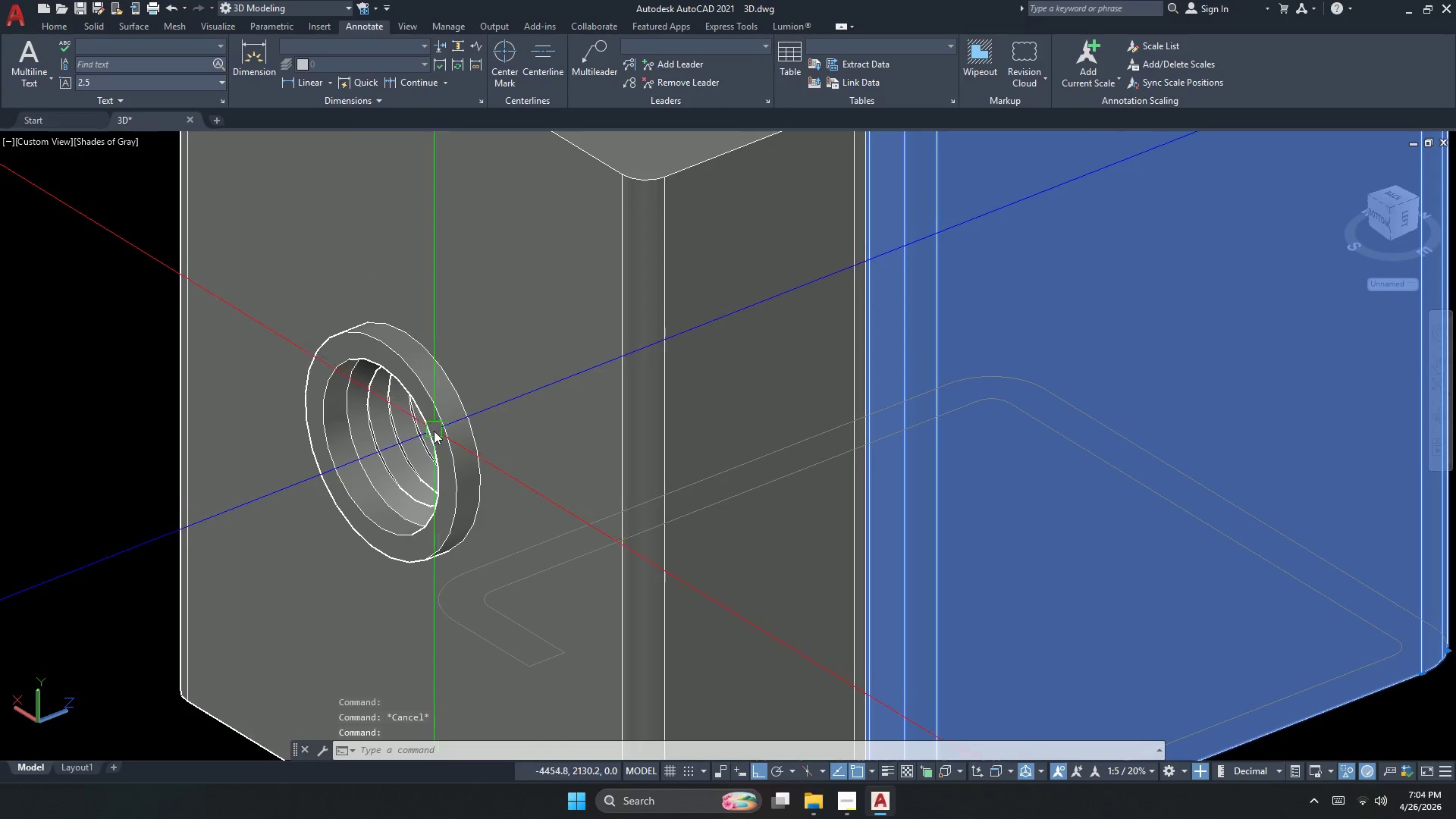 
key(Escape)
 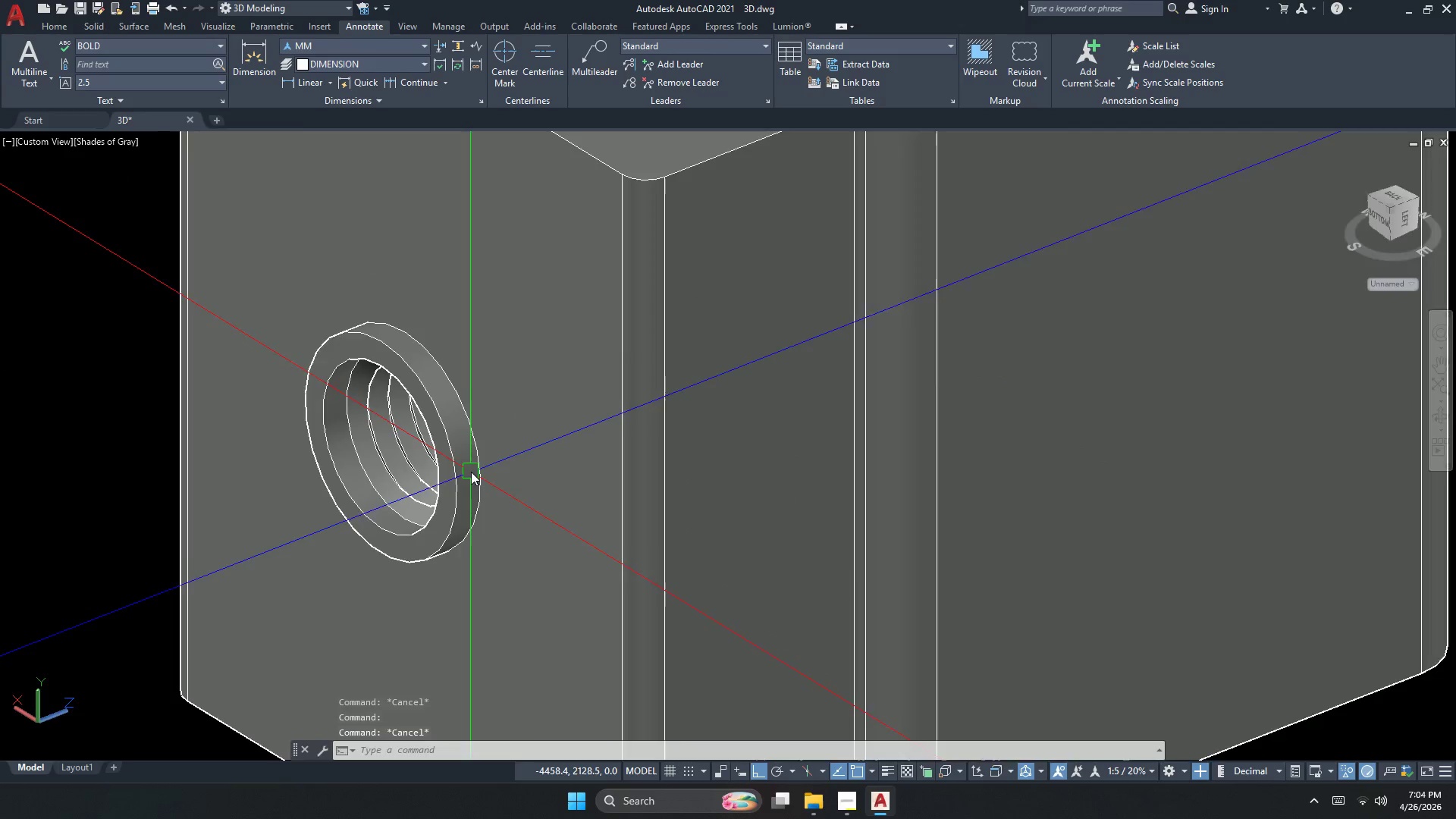 
scroll: coordinate [475, 472], scroll_direction: down, amount: 2.0
 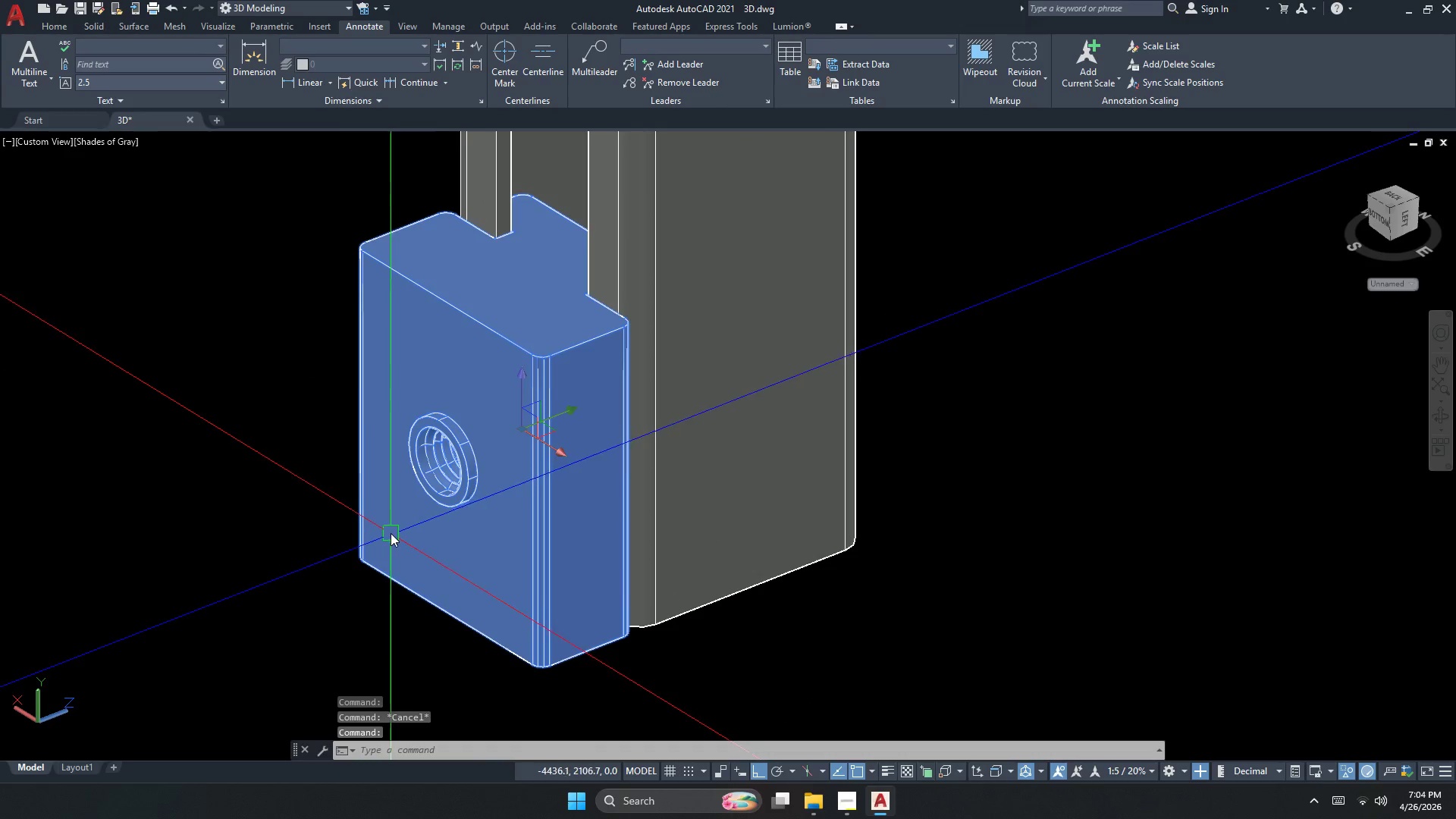 
key(Escape)
 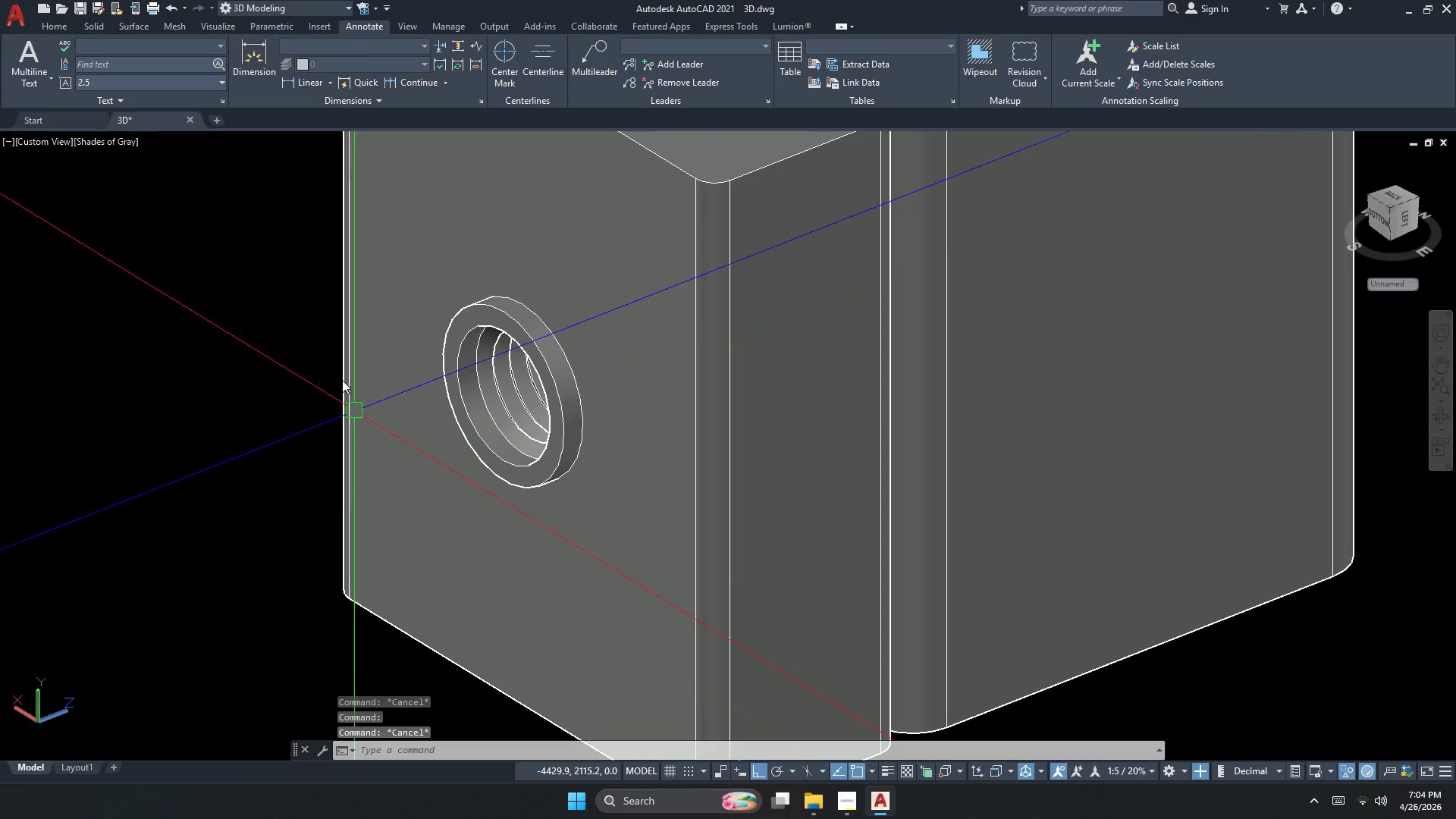 
scroll: coordinate [376, 526], scroll_direction: up, amount: 2.0
 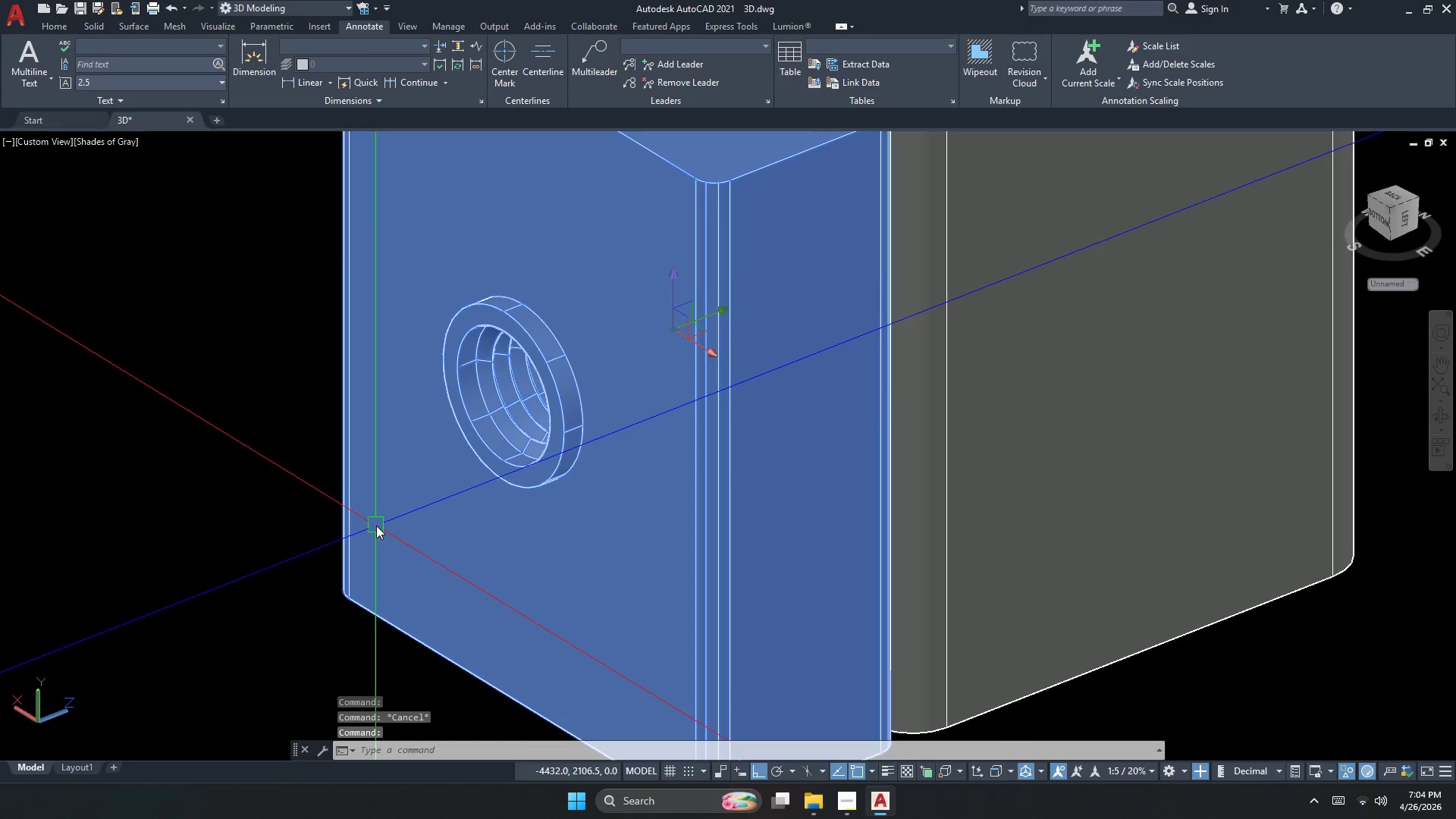 
right_click([318, 316])
 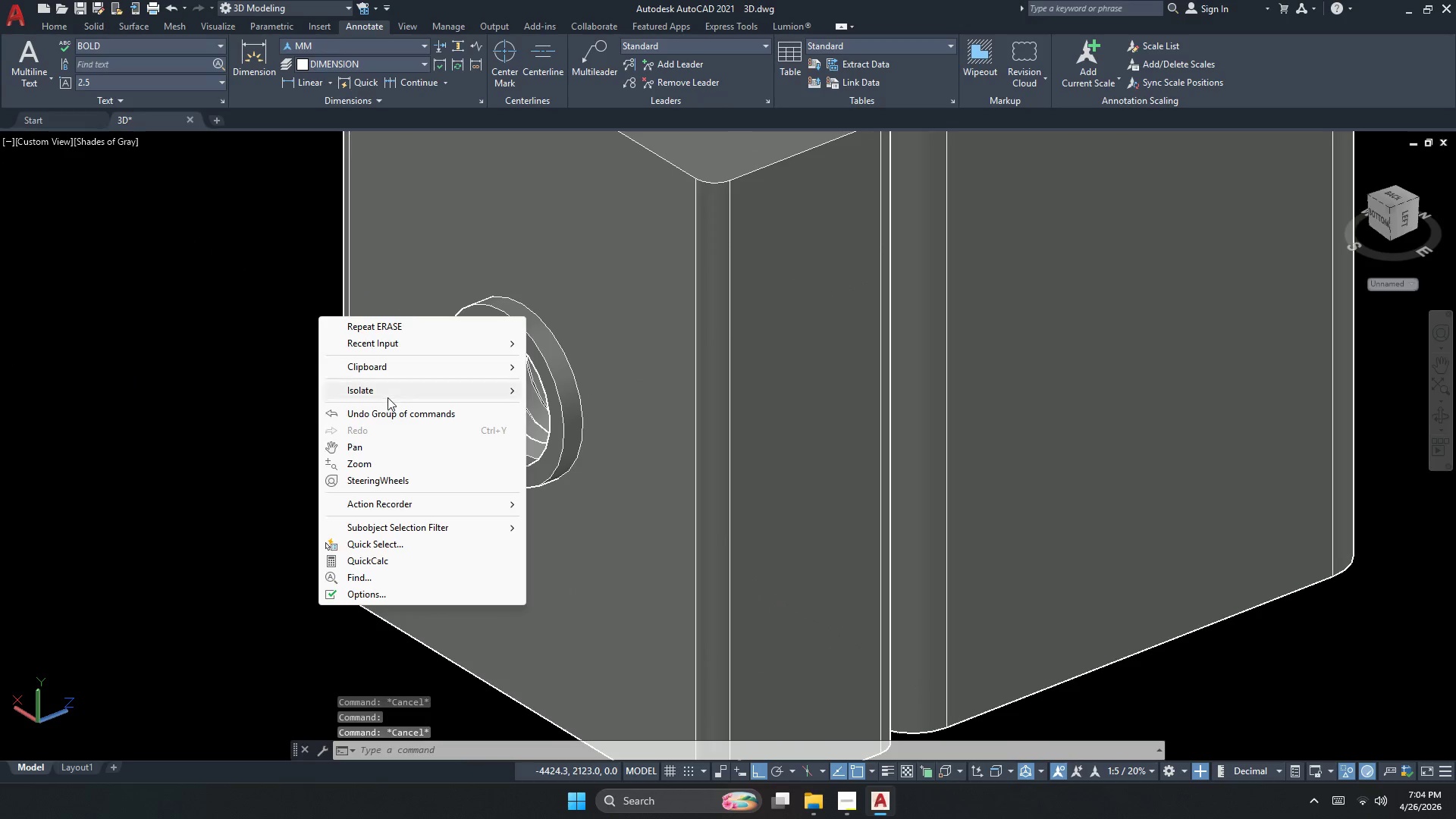 
double_click([389, 394])
 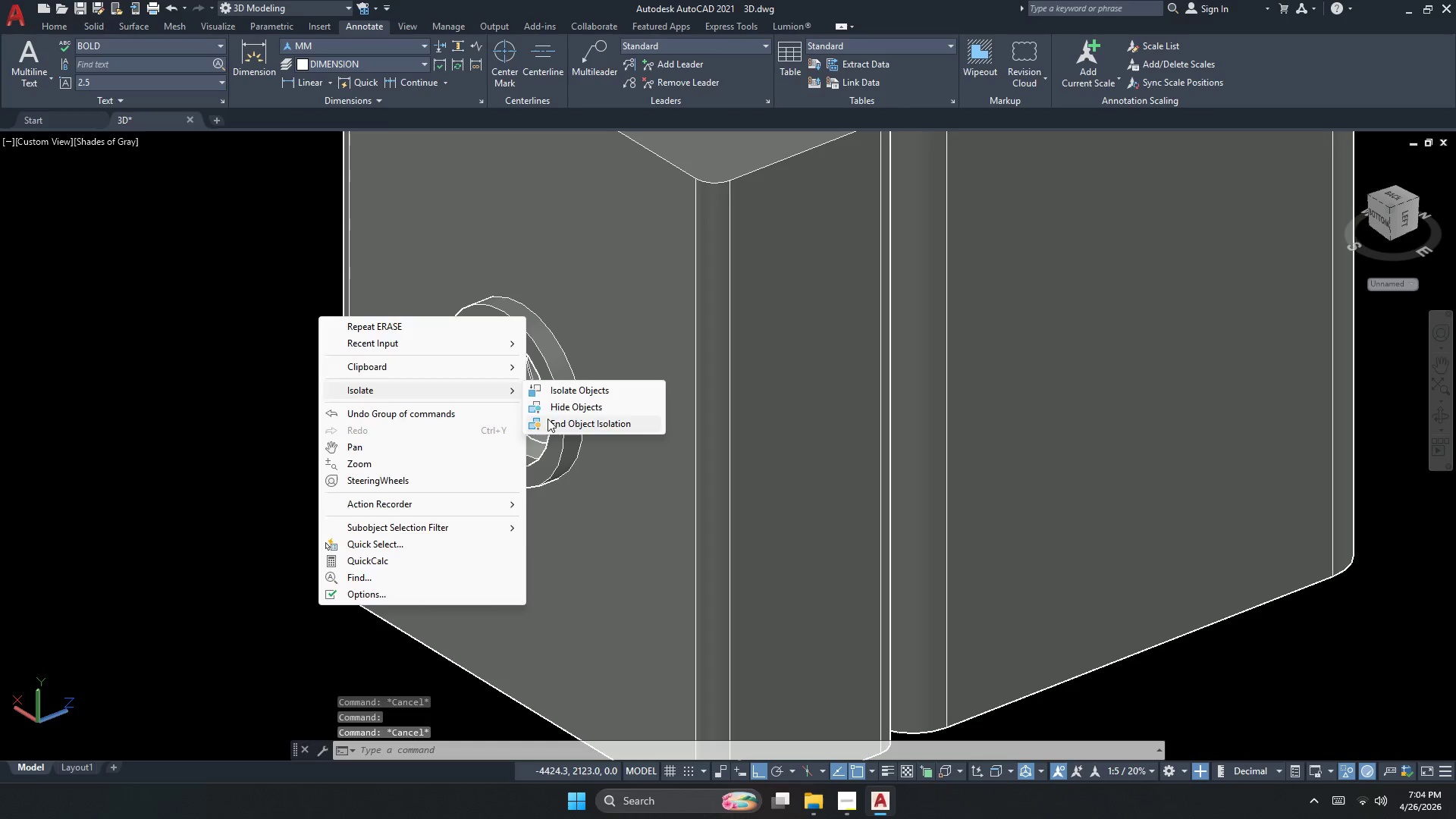 
left_click([549, 421])
 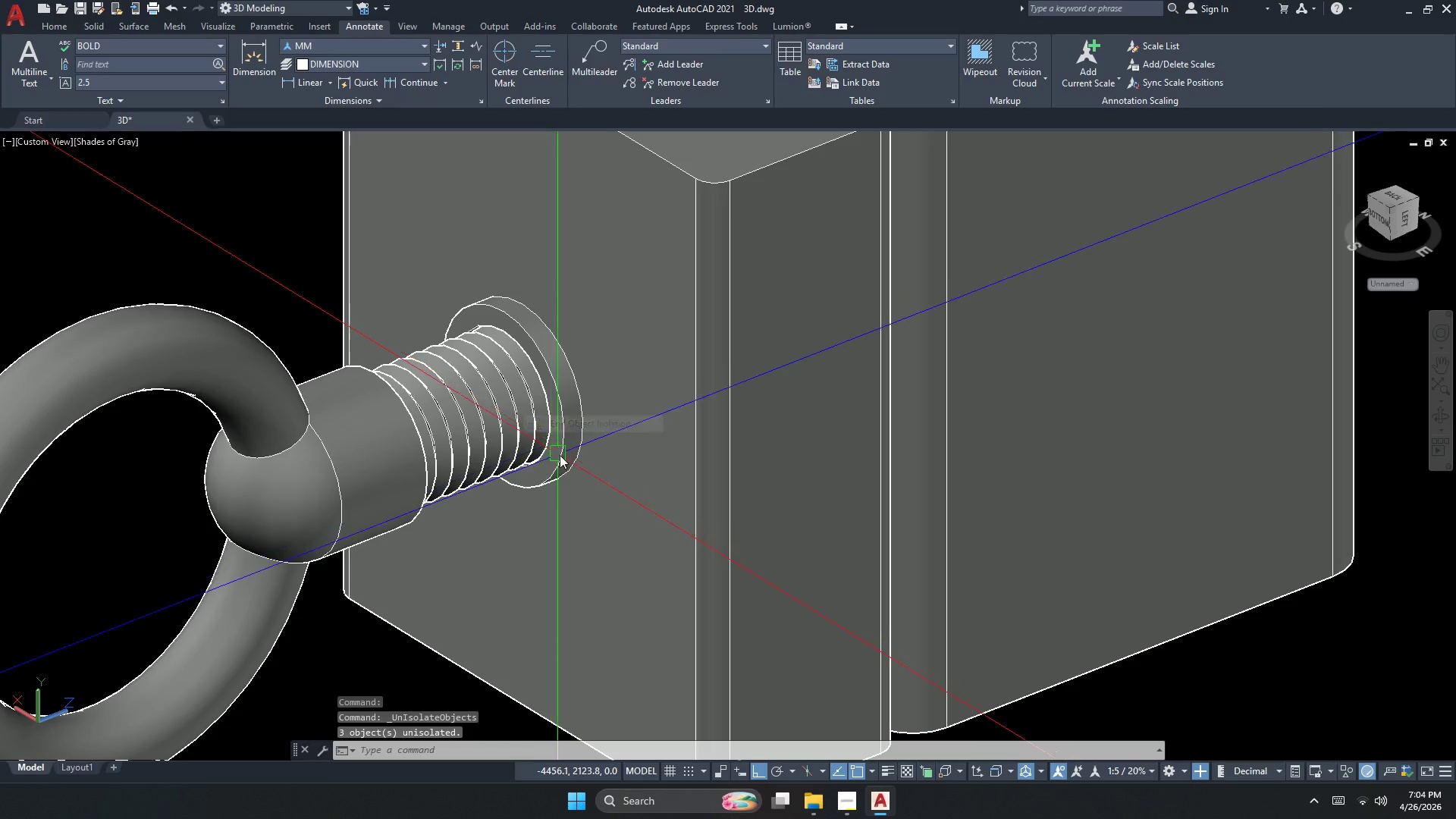 
key(Escape)
 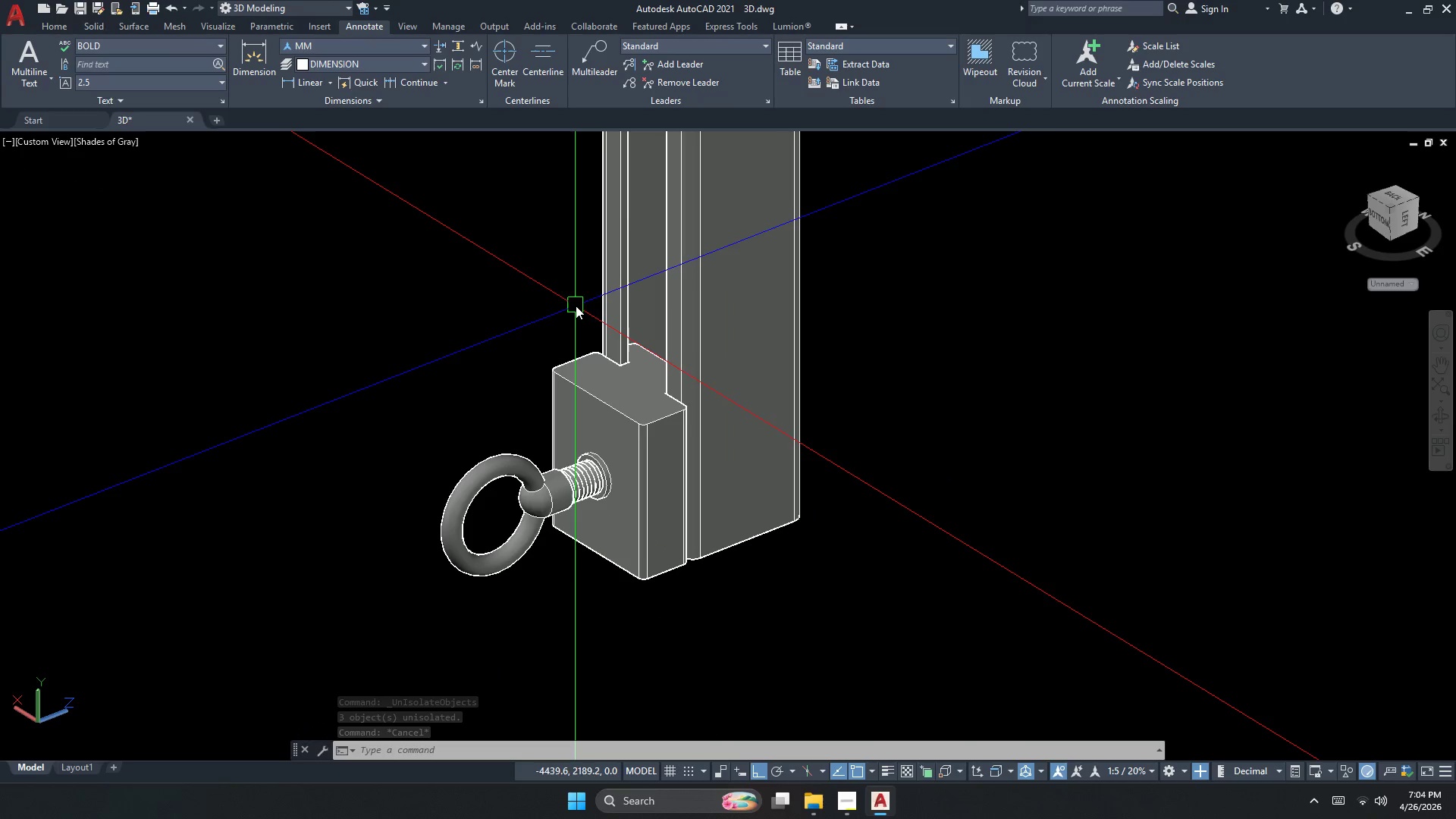 
scroll: coordinate [680, 548], scroll_direction: down, amount: 3.0
 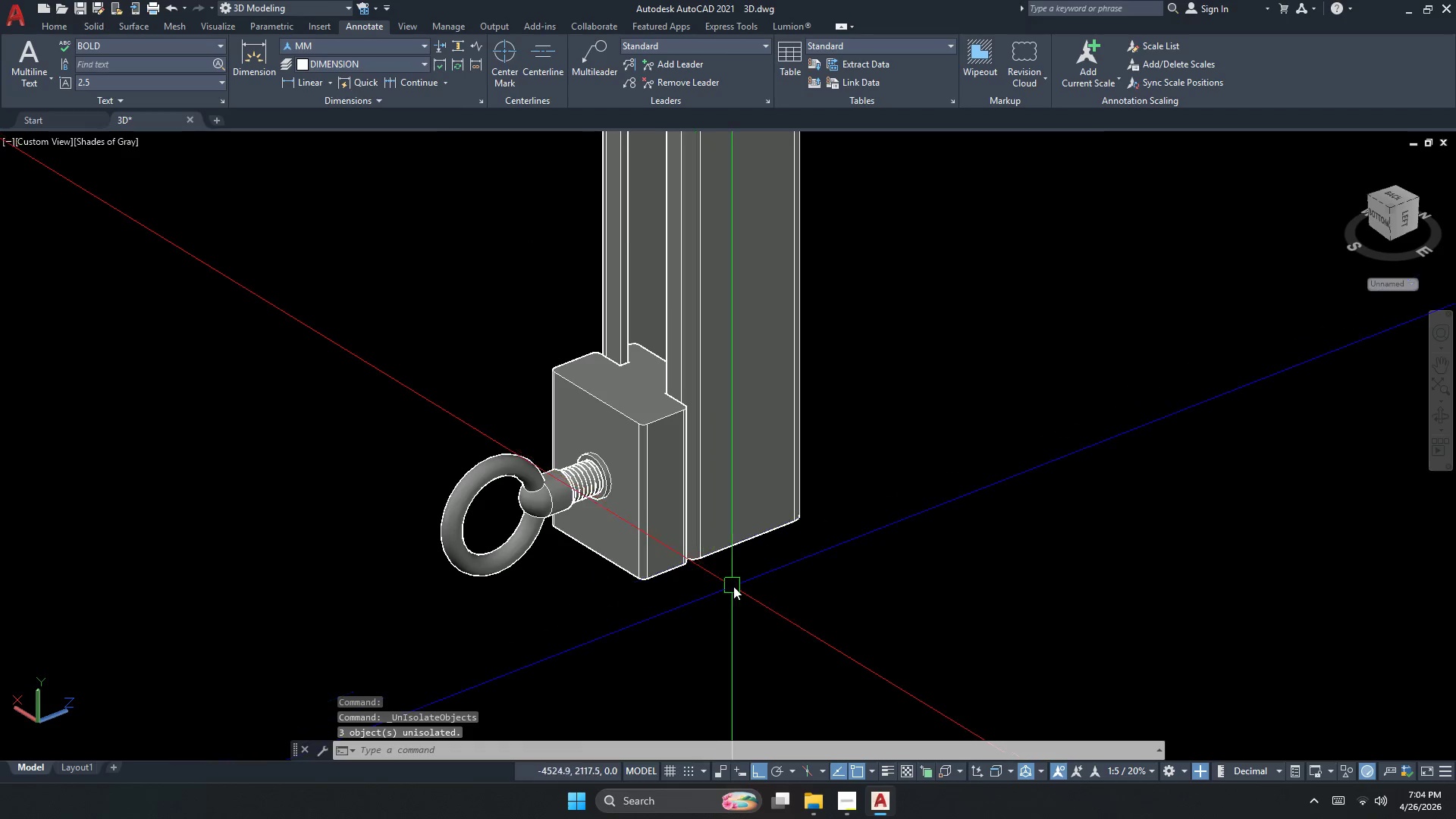 
wait(6.29)
 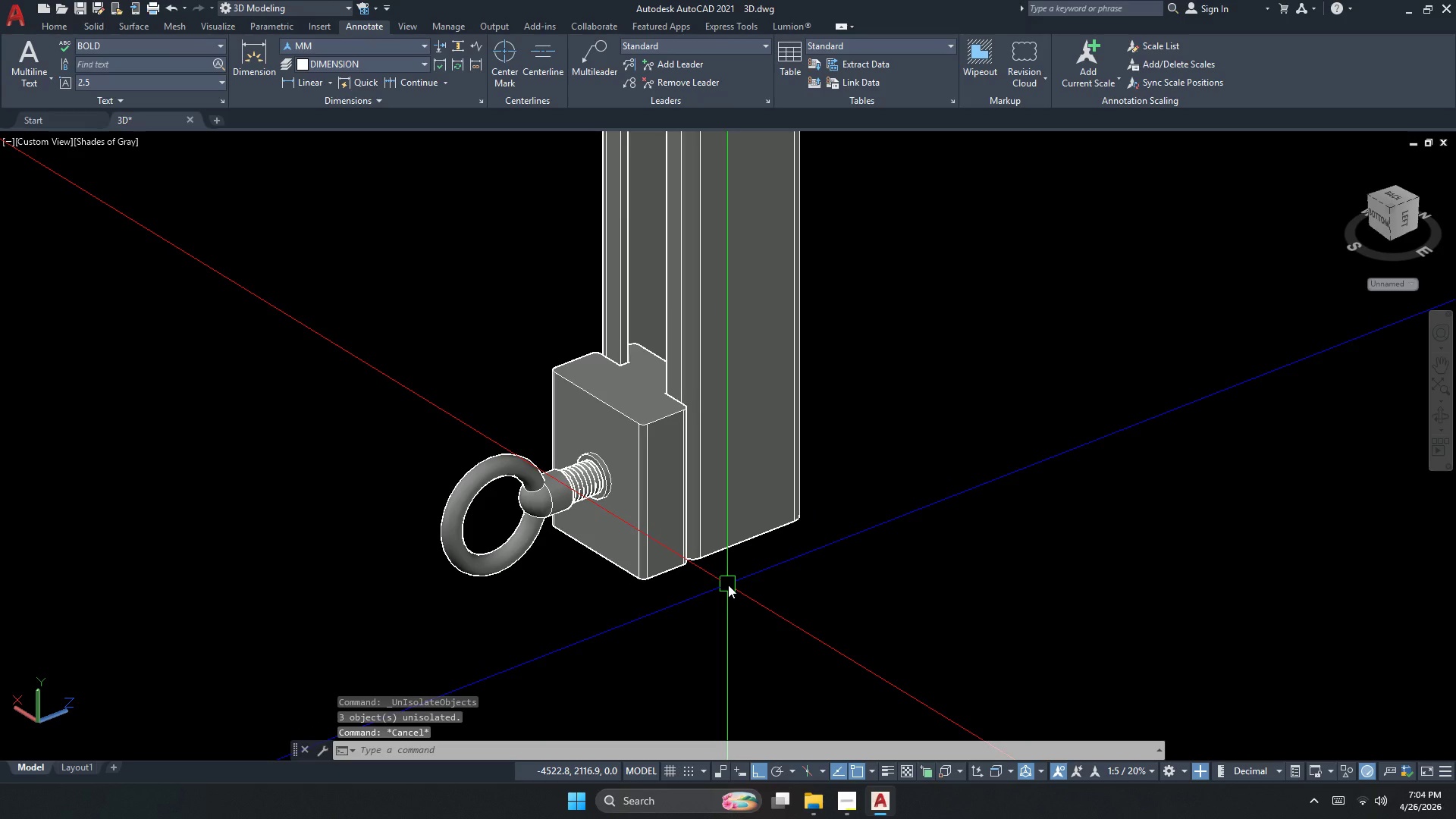 
left_click([1439, 418])
 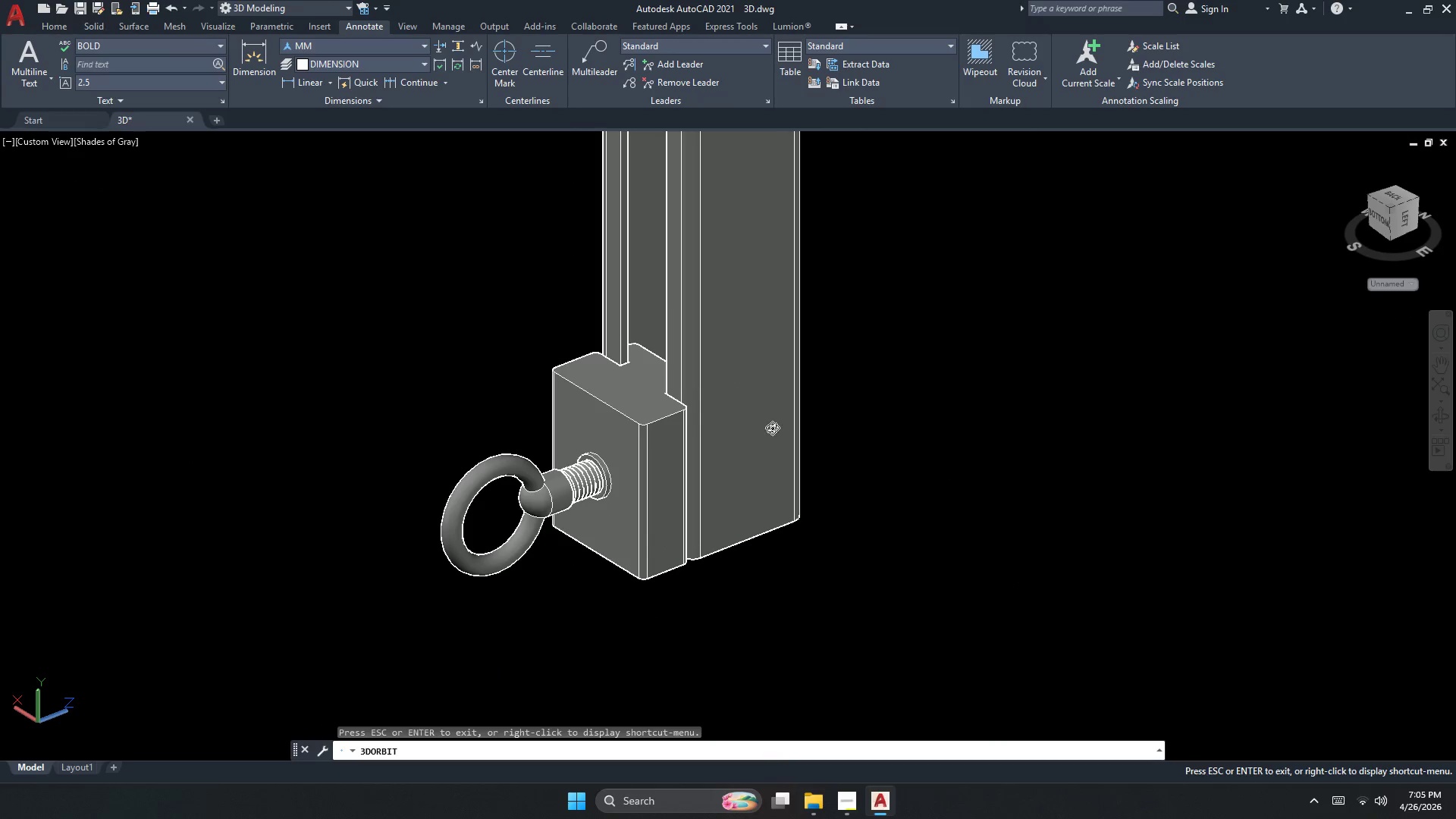 
left_click_drag(start_coordinate=[696, 422], to_coordinate=[300, 715])
 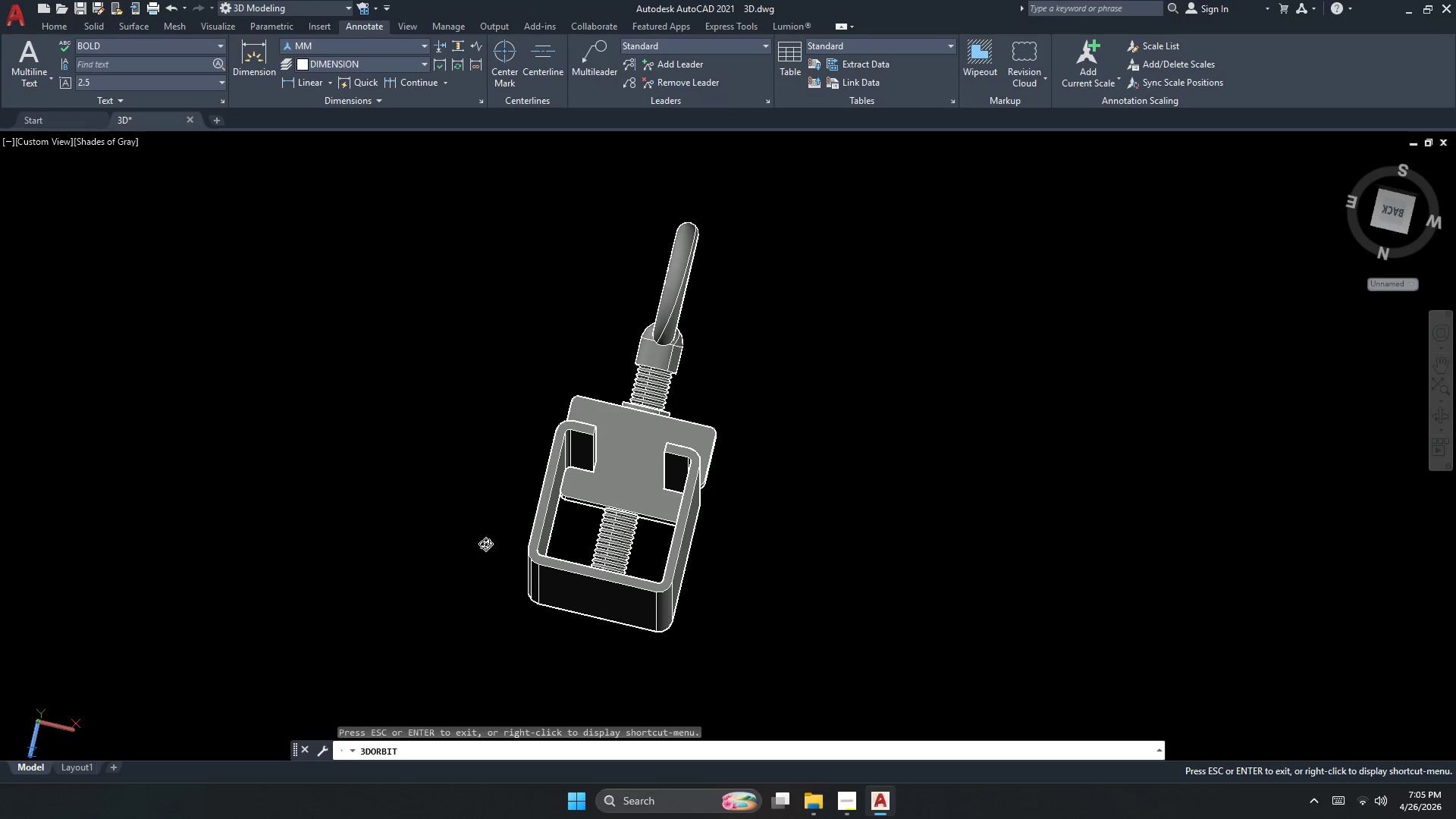 
scroll: coordinate [639, 482], scroll_direction: down, amount: 1.0
 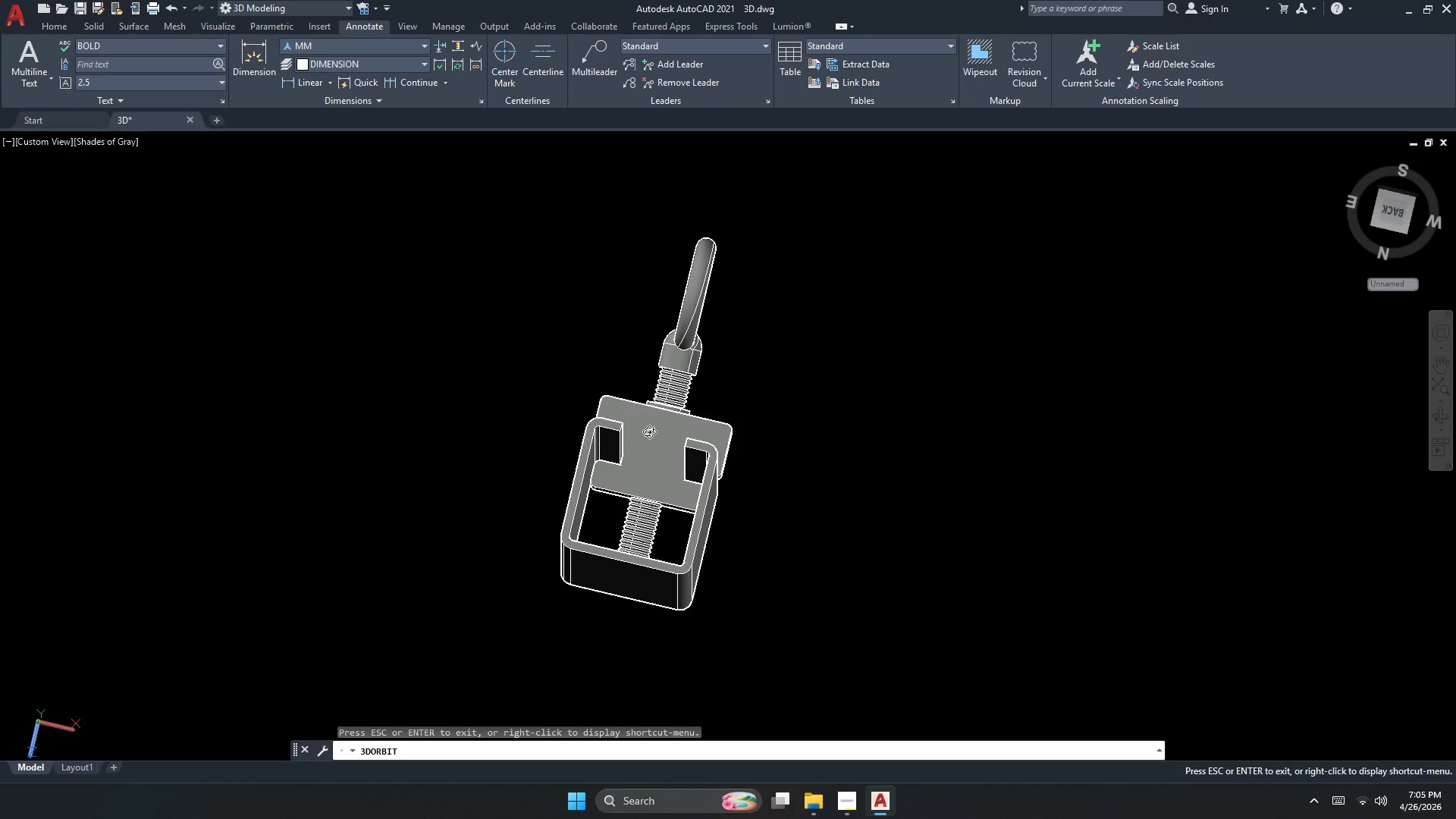 
left_click_drag(start_coordinate=[619, 425], to_coordinate=[934, 306])
 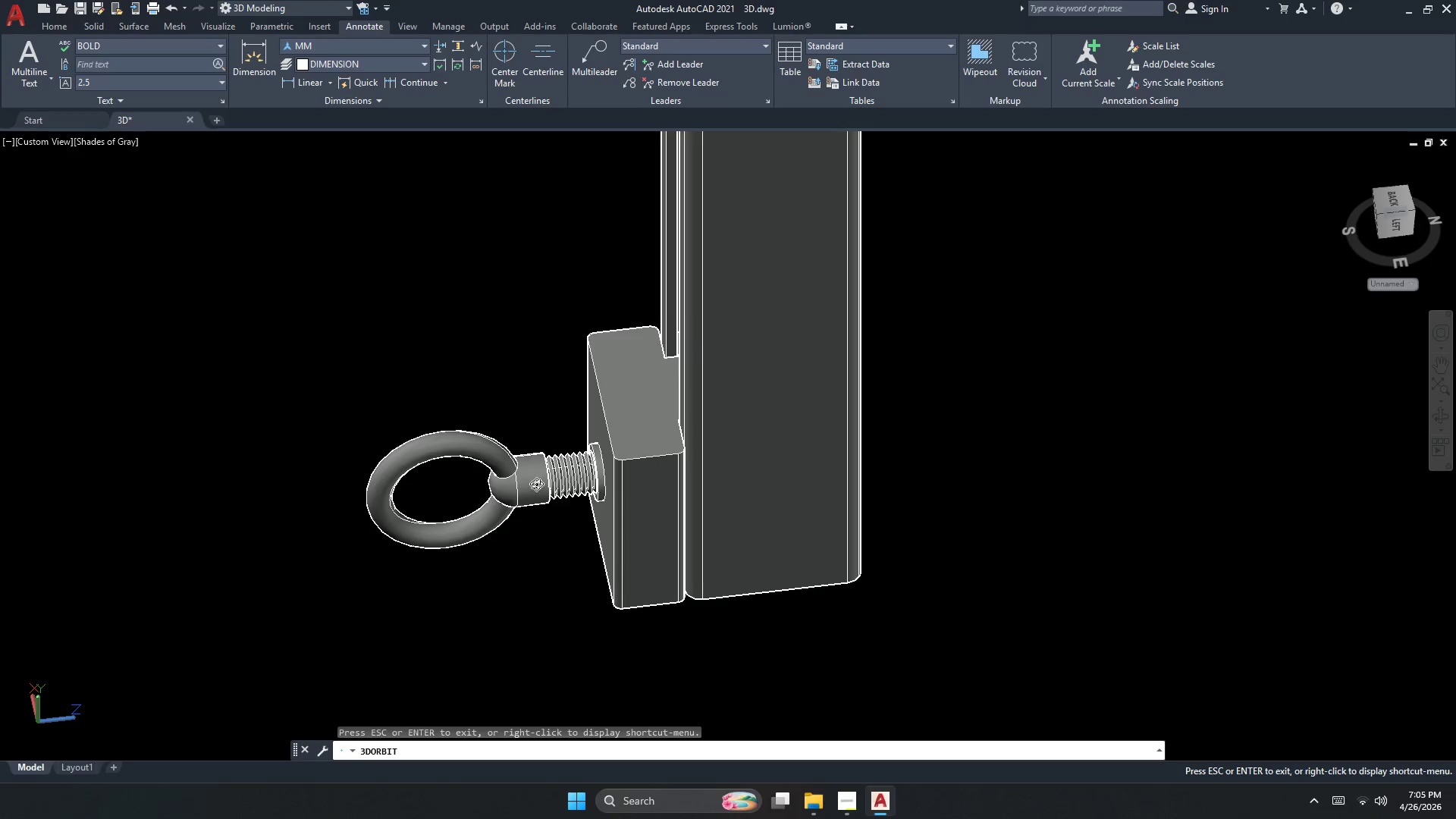 
scroll: coordinate [655, 421], scroll_direction: up, amount: 3.0
 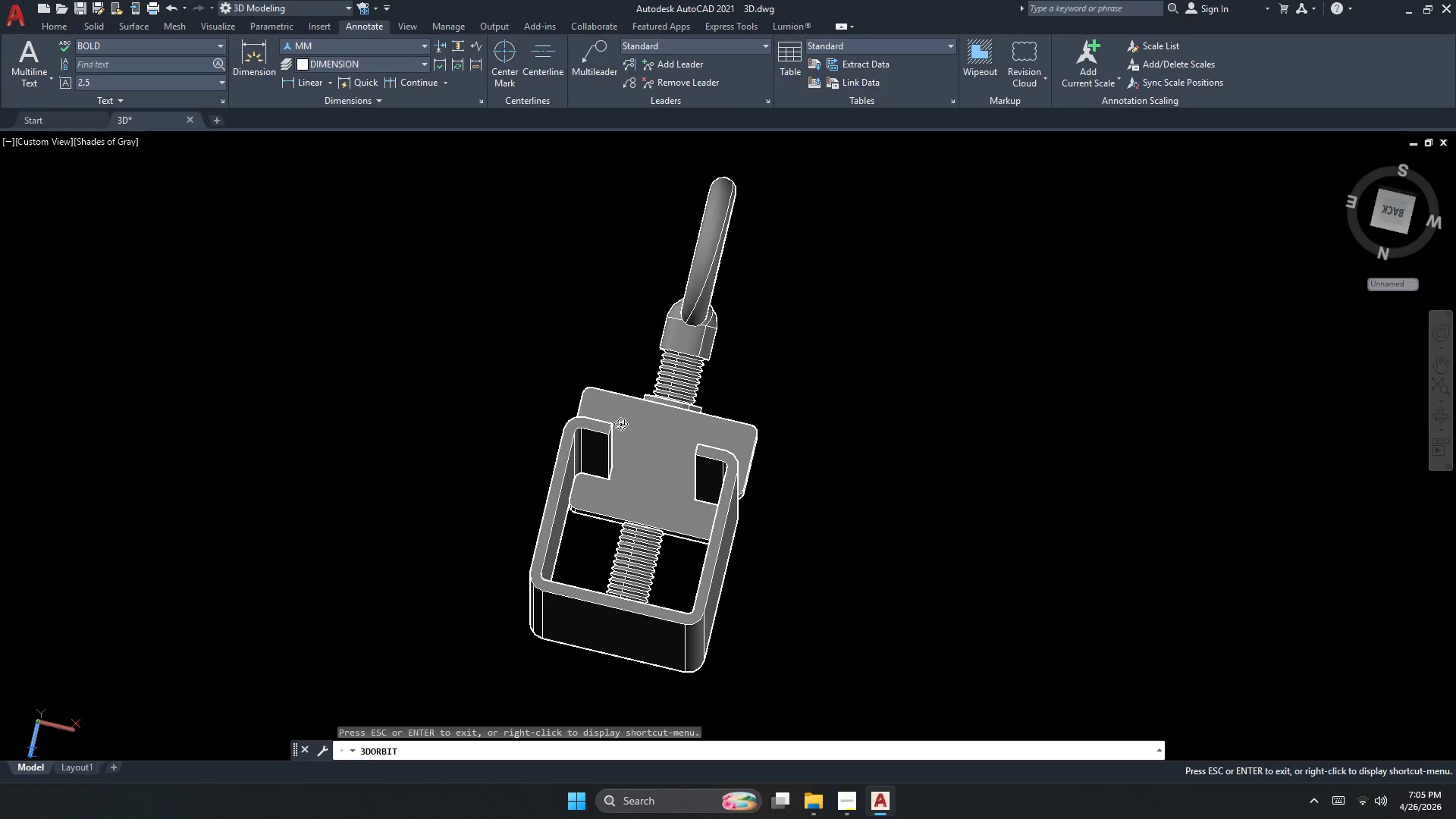 
left_click_drag(start_coordinate=[542, 486], to_coordinate=[748, 458])
 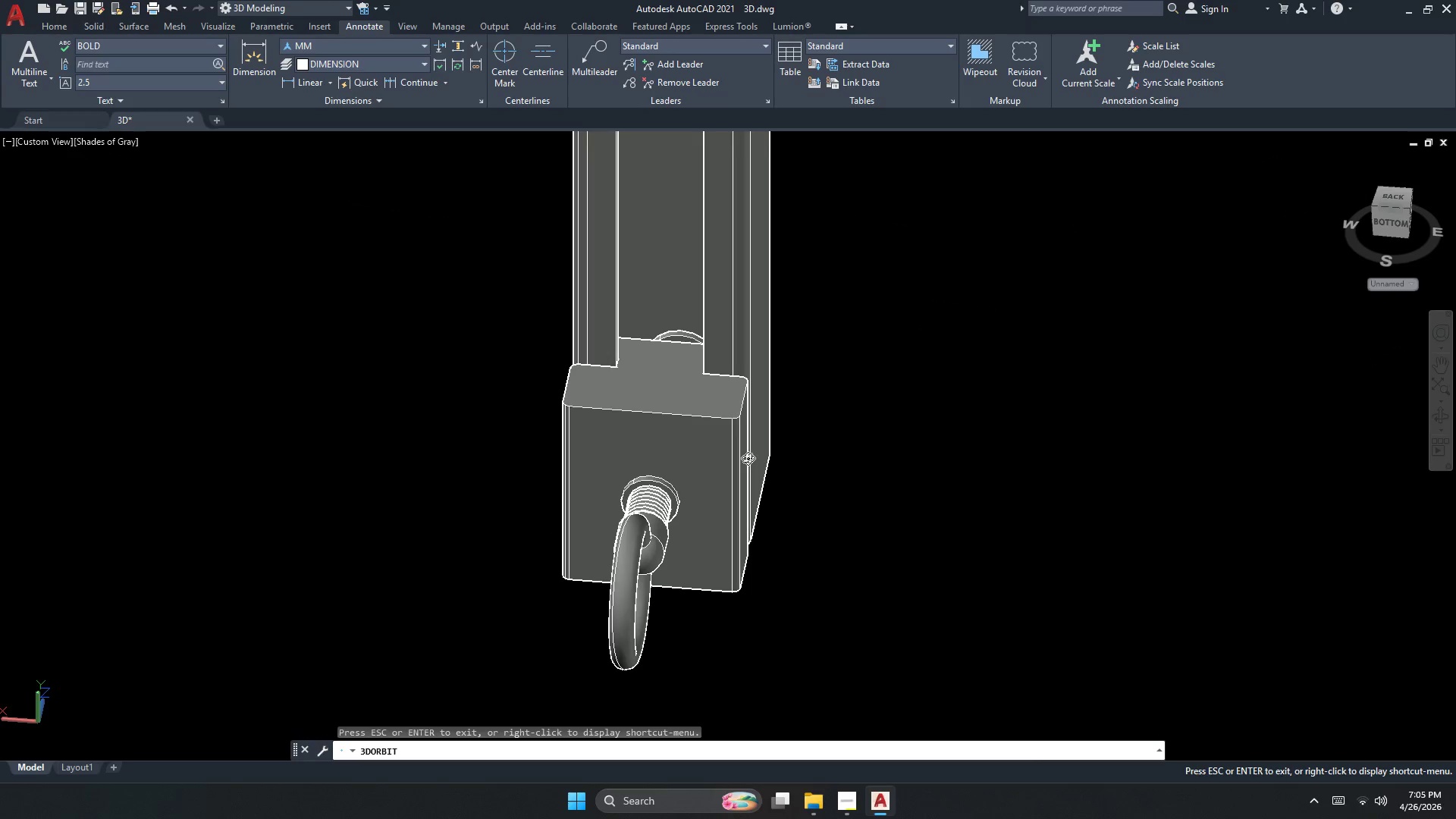 
key(Escape)
 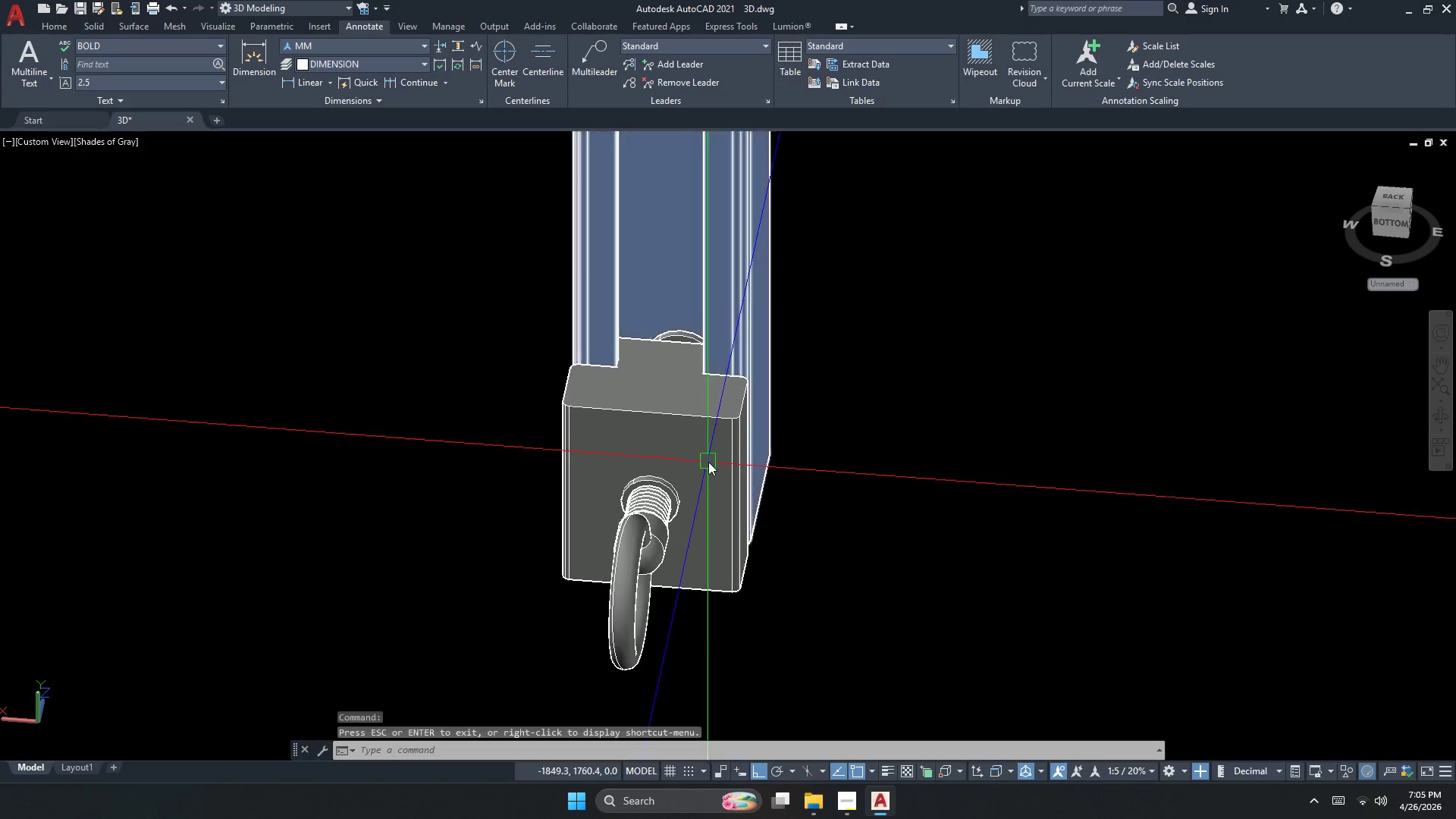 
left_click([708, 462])
 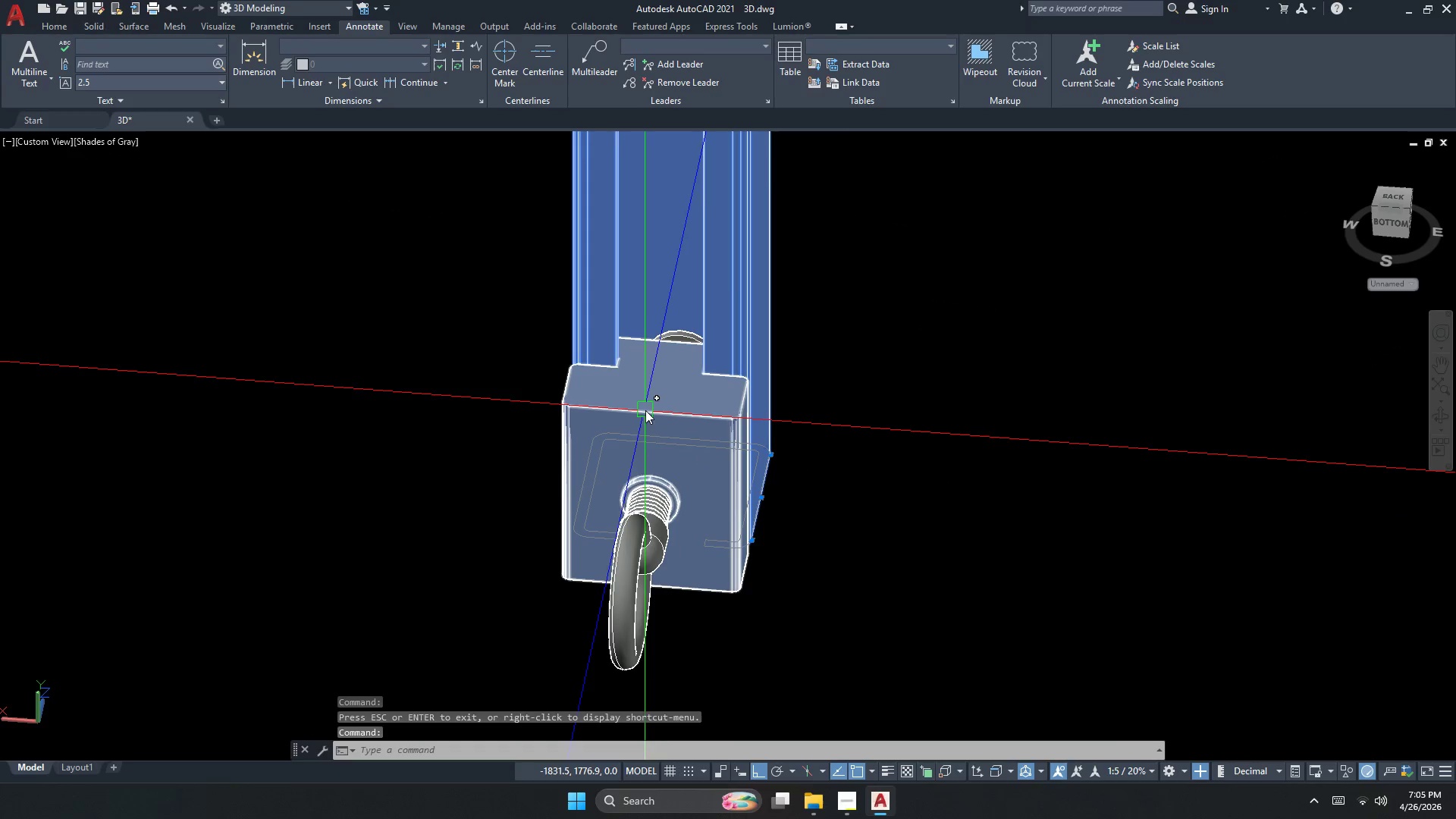 
key(Escape)
 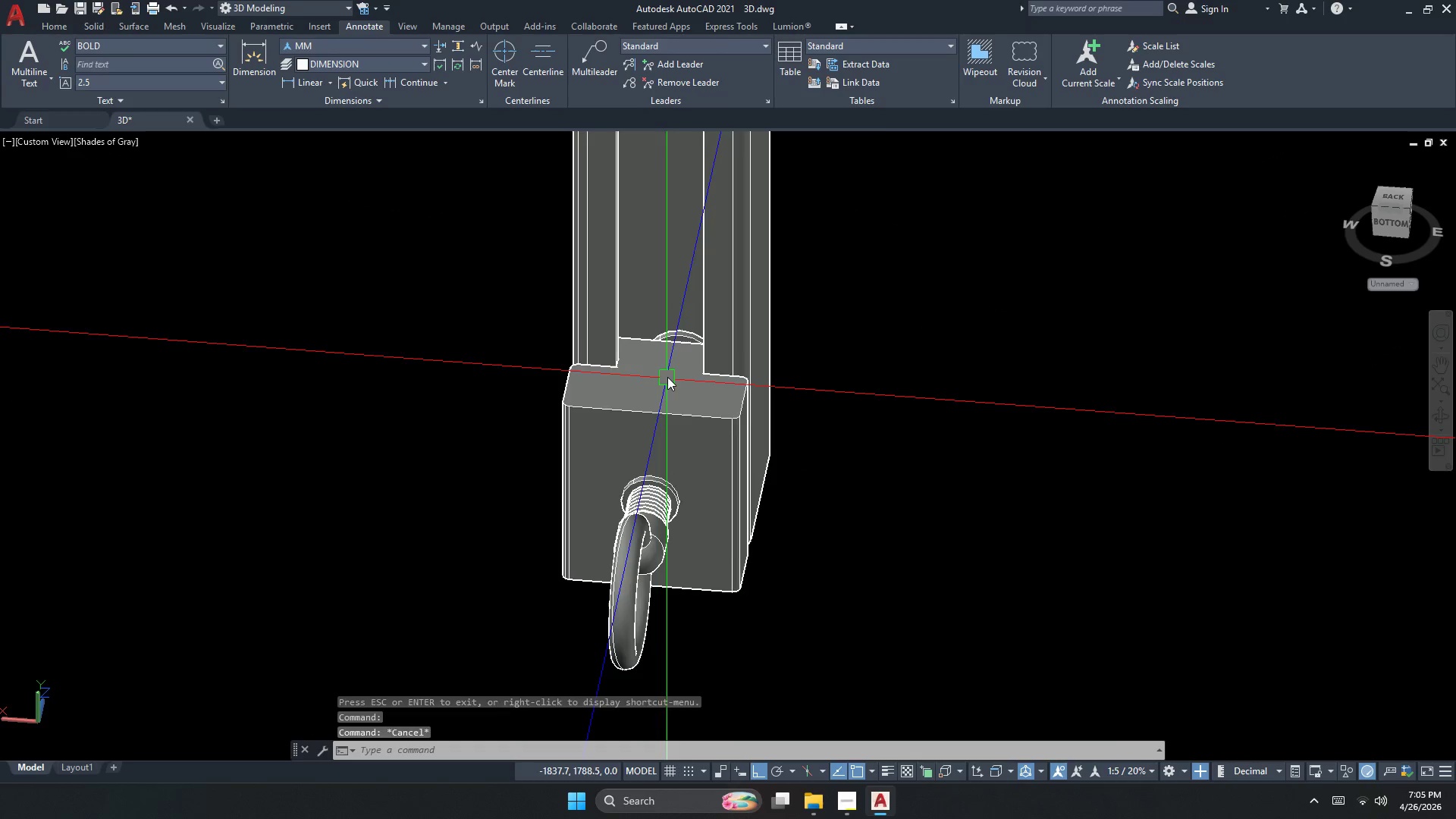 
left_click([667, 376])
 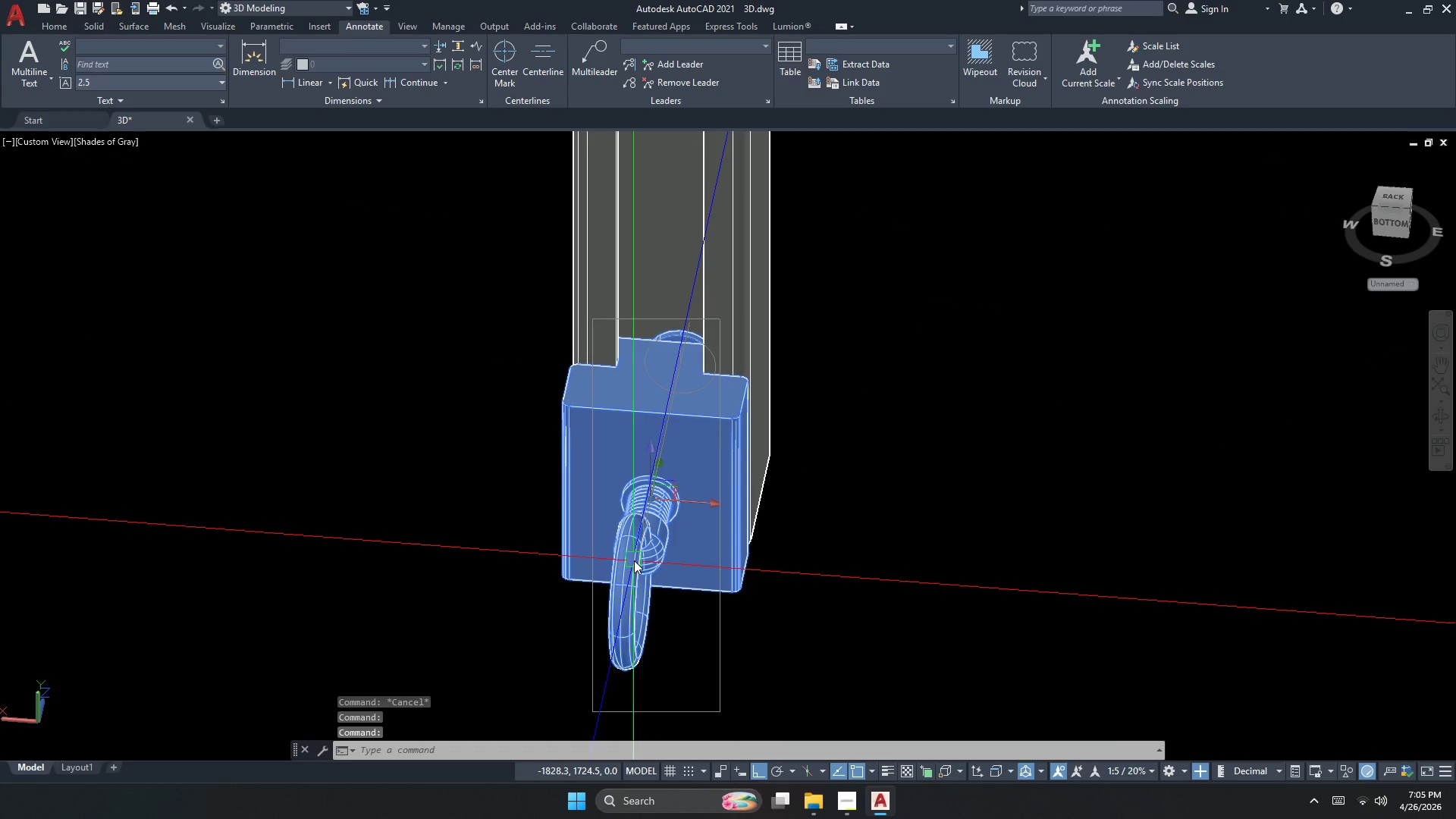 
key(Escape)
 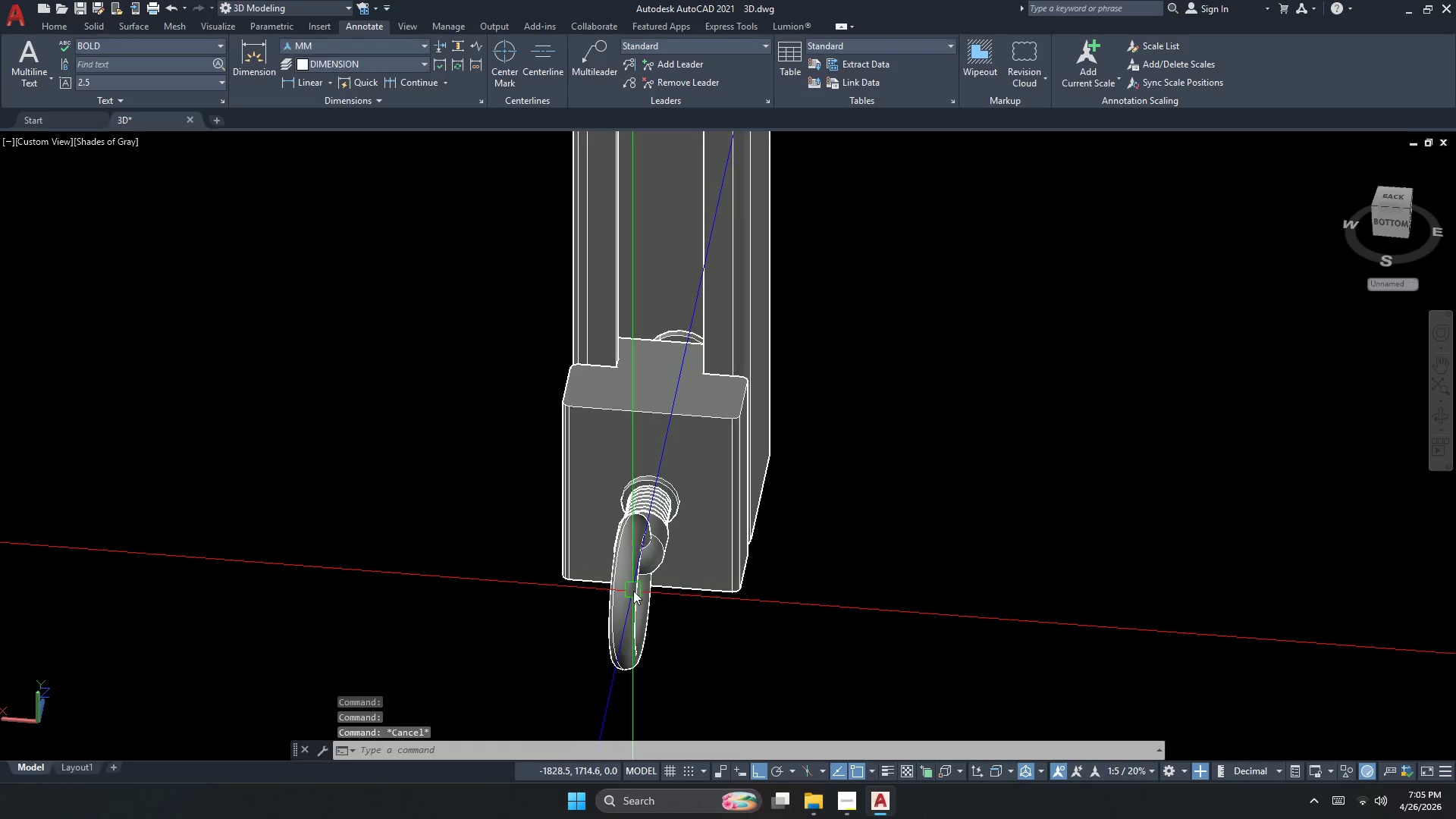 
left_click([633, 591])
 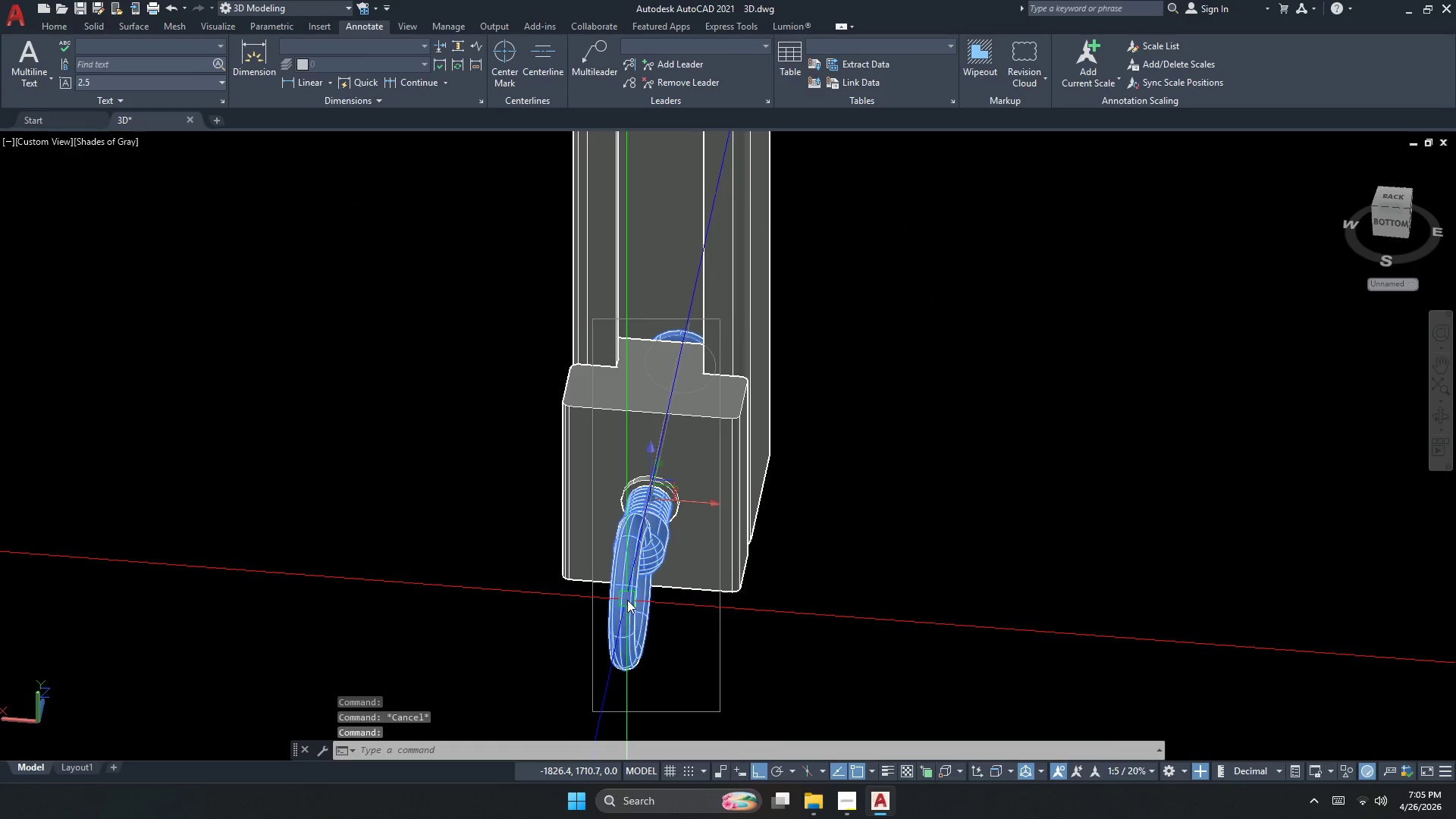 
key(Escape)
key(Escape)
key(Escape)
type(uni)
 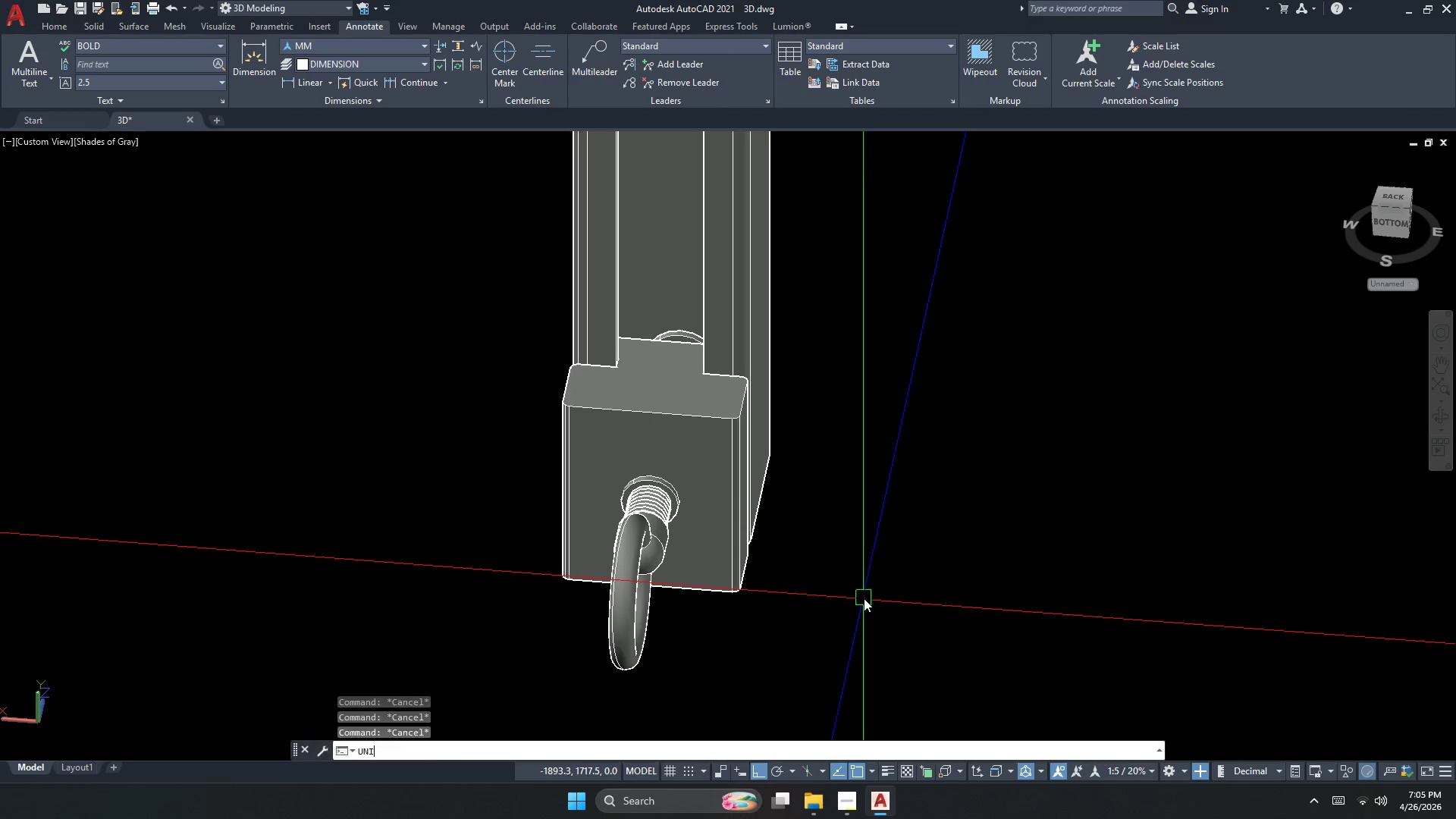 
key(Space)
 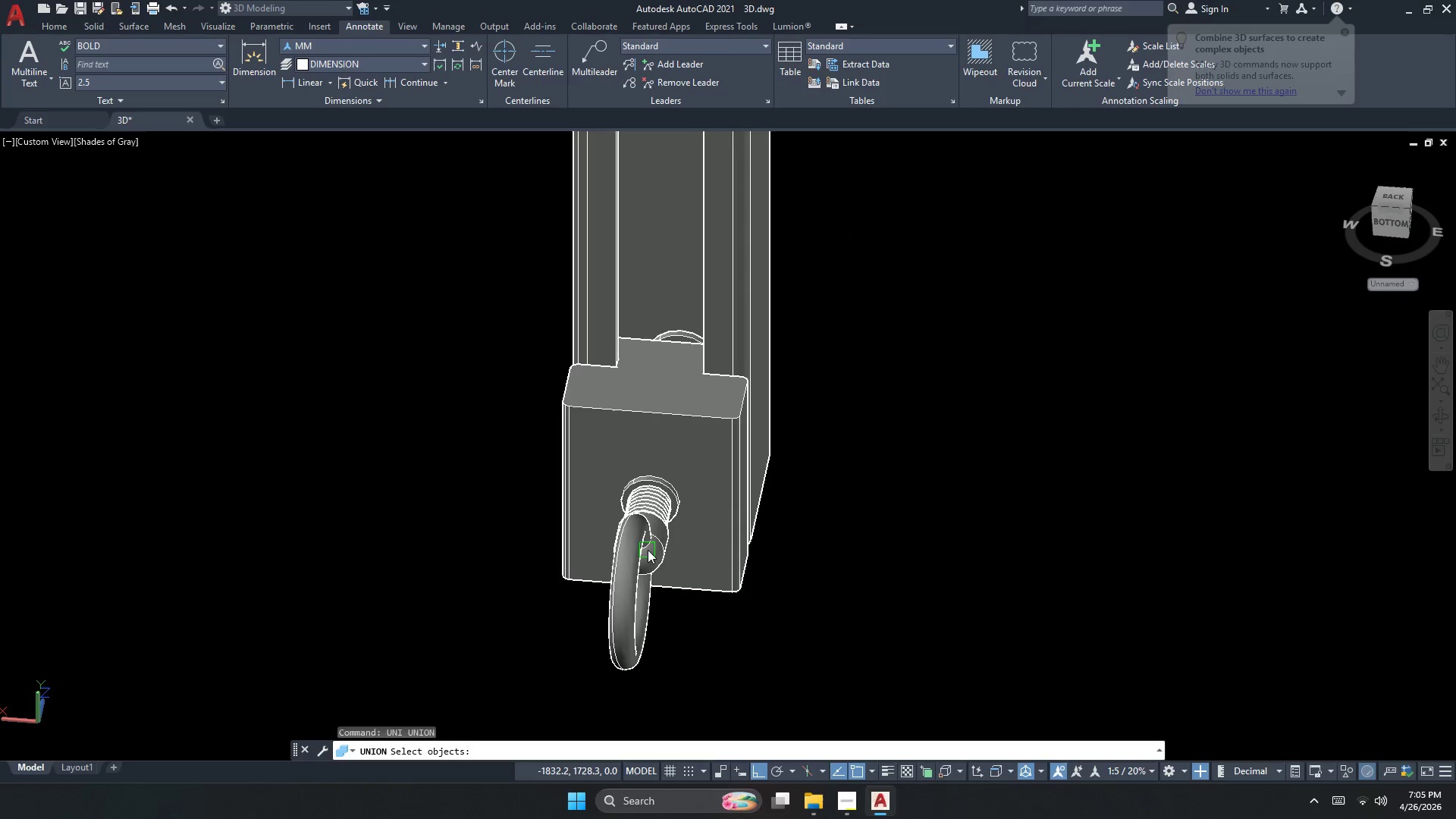 
double_click([648, 549])
 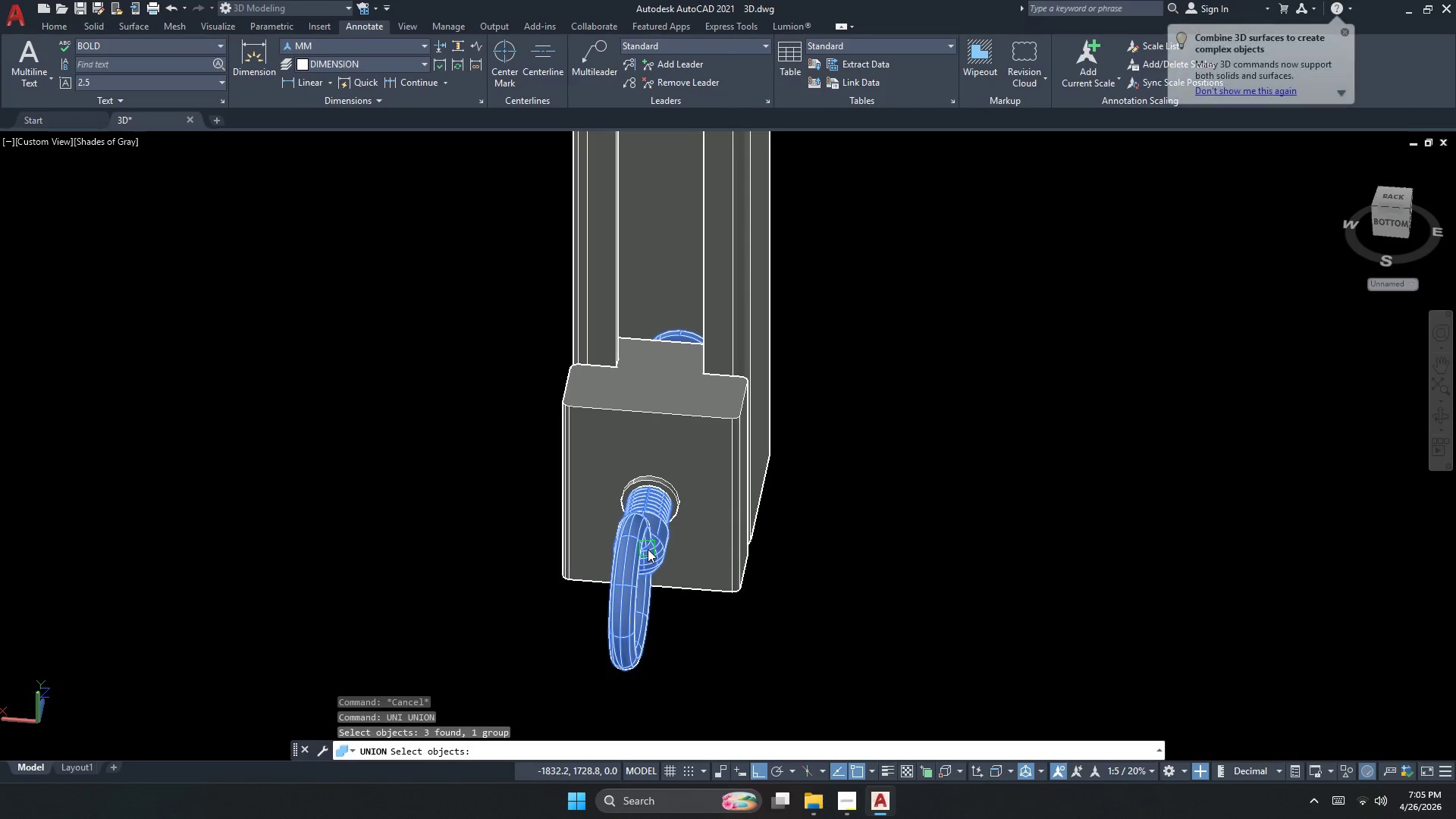 
key(Space)
 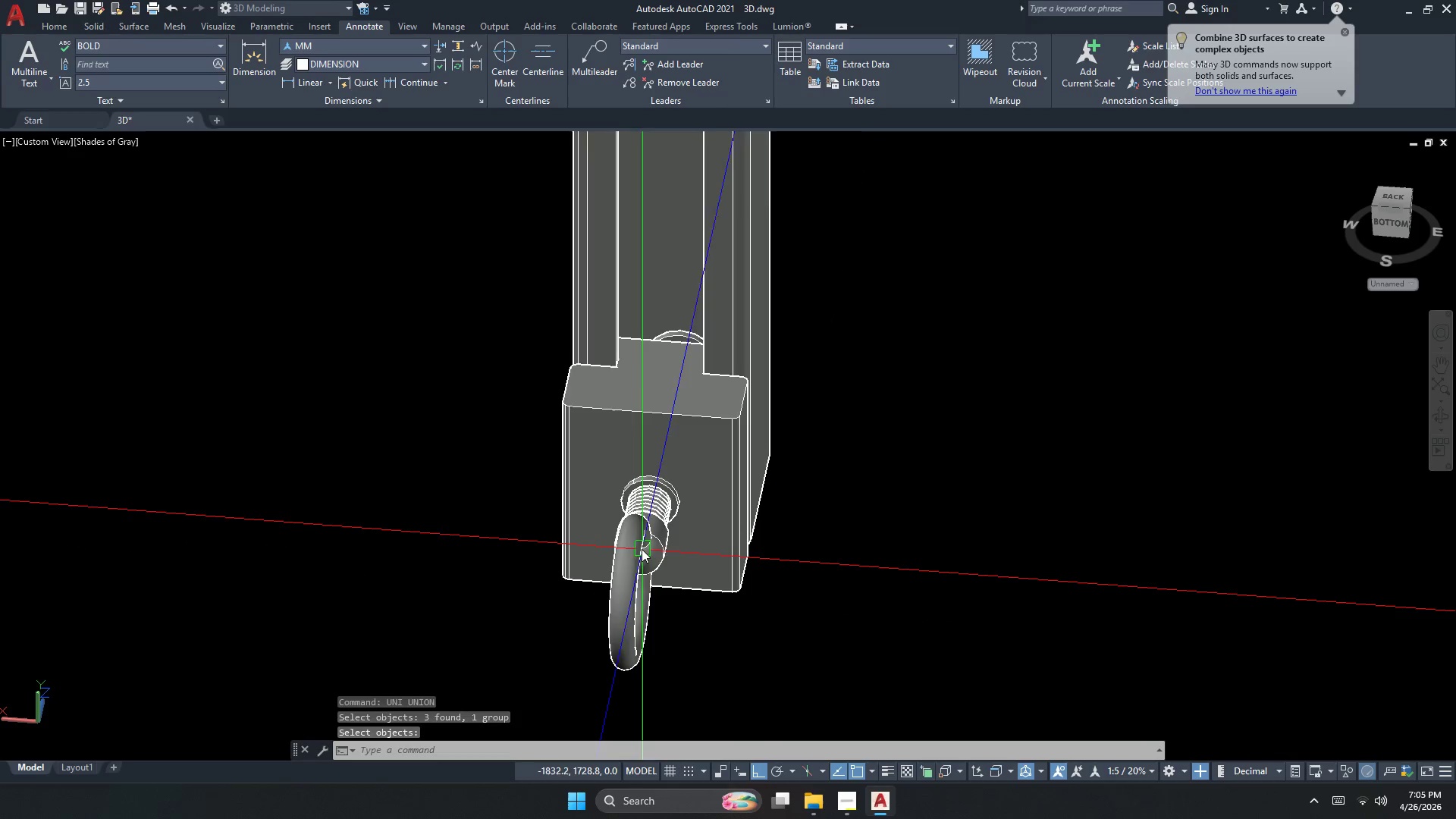 
left_click([635, 551])
 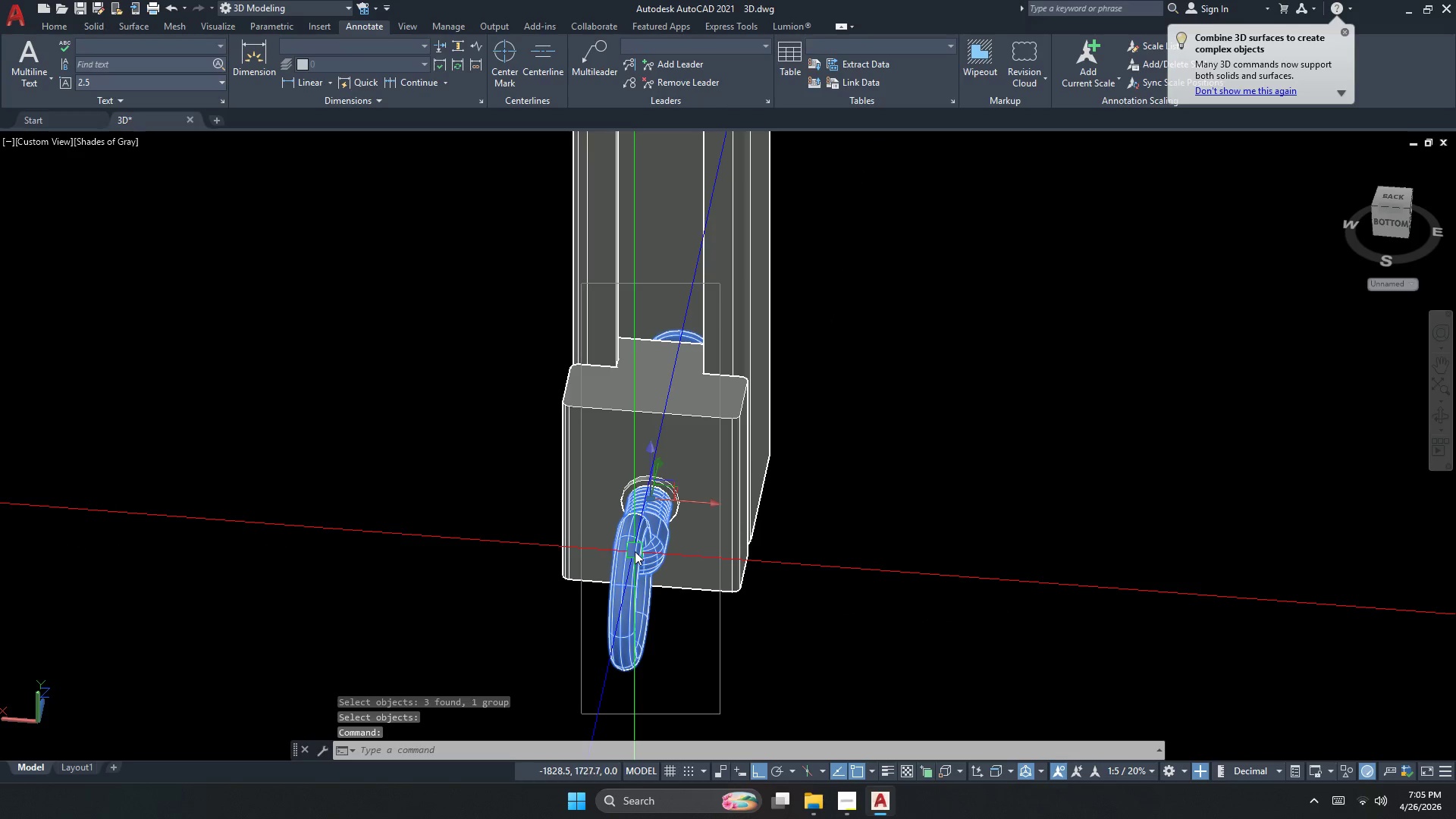 
key(Escape)
 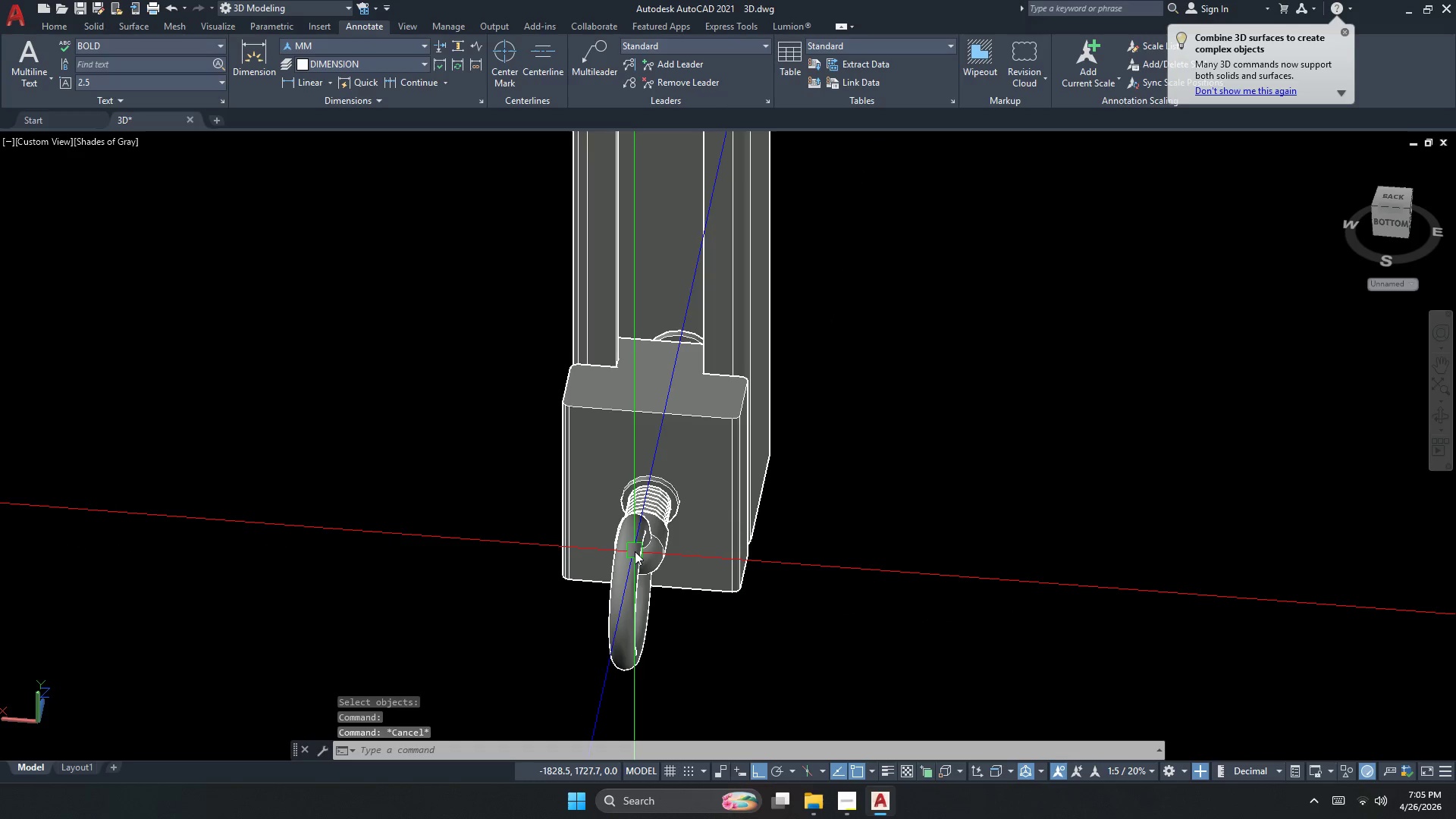 
key(Control+ControlLeft)
 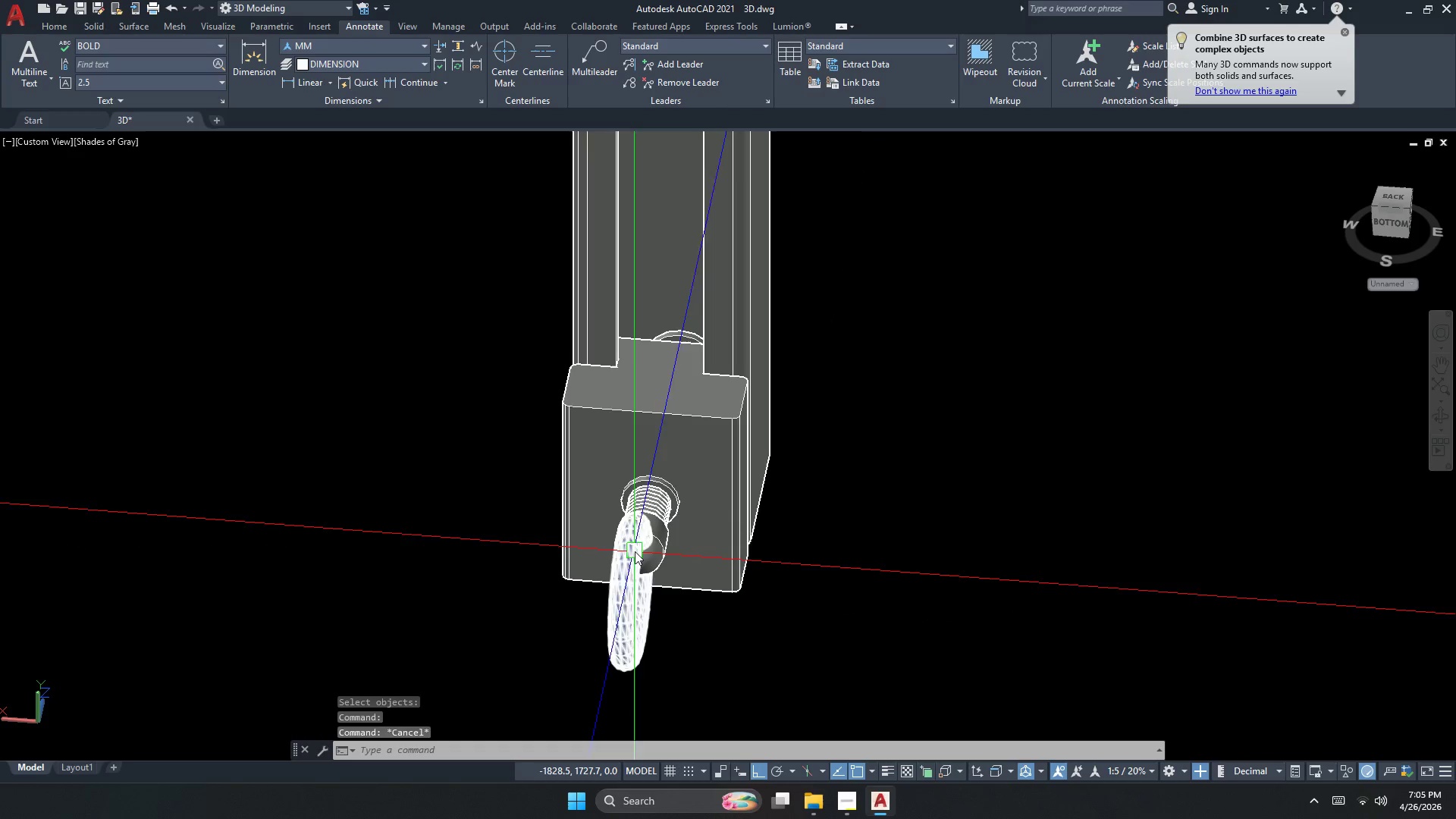 
key(Control+H)
 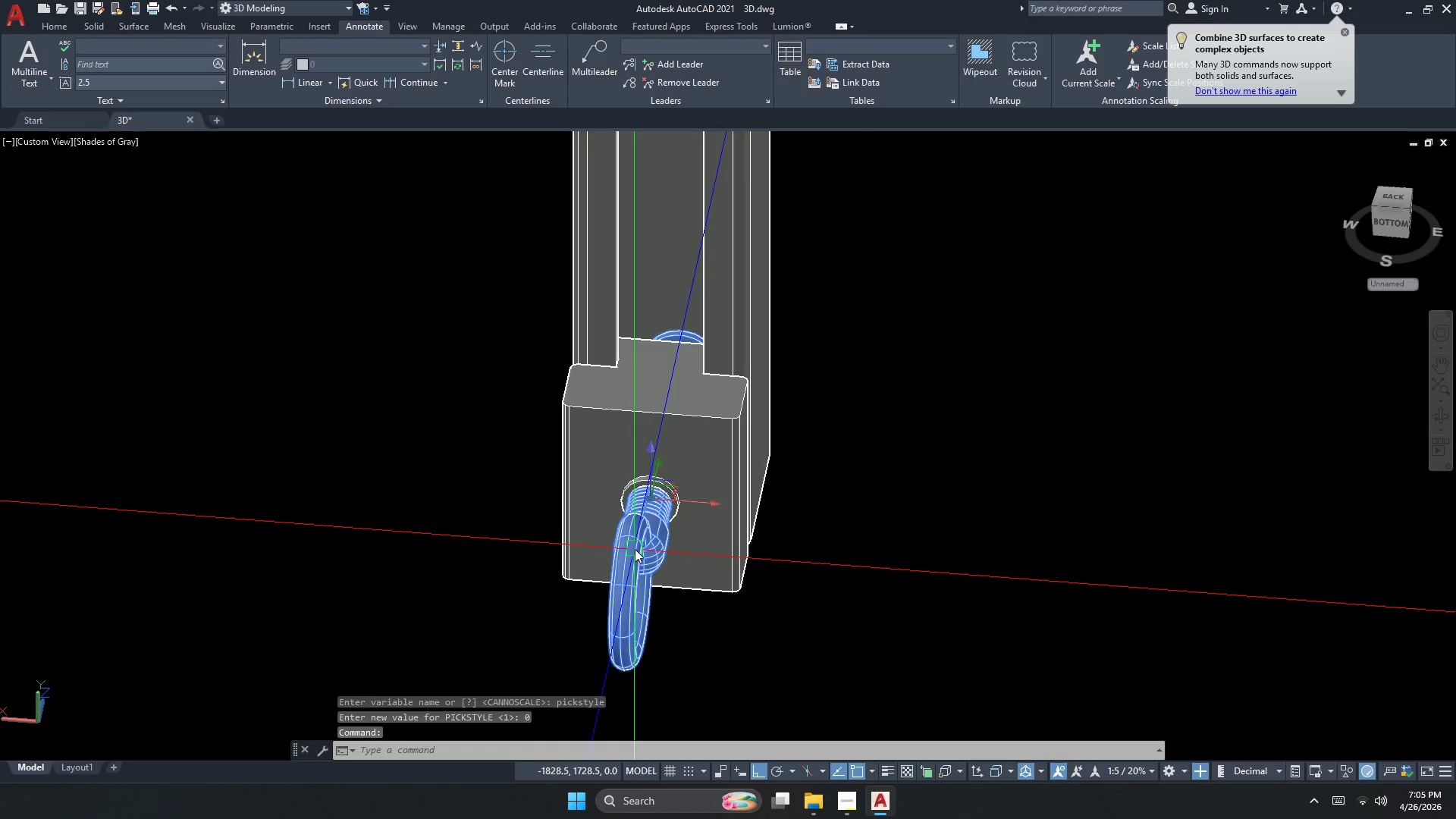 
key(Escape)
 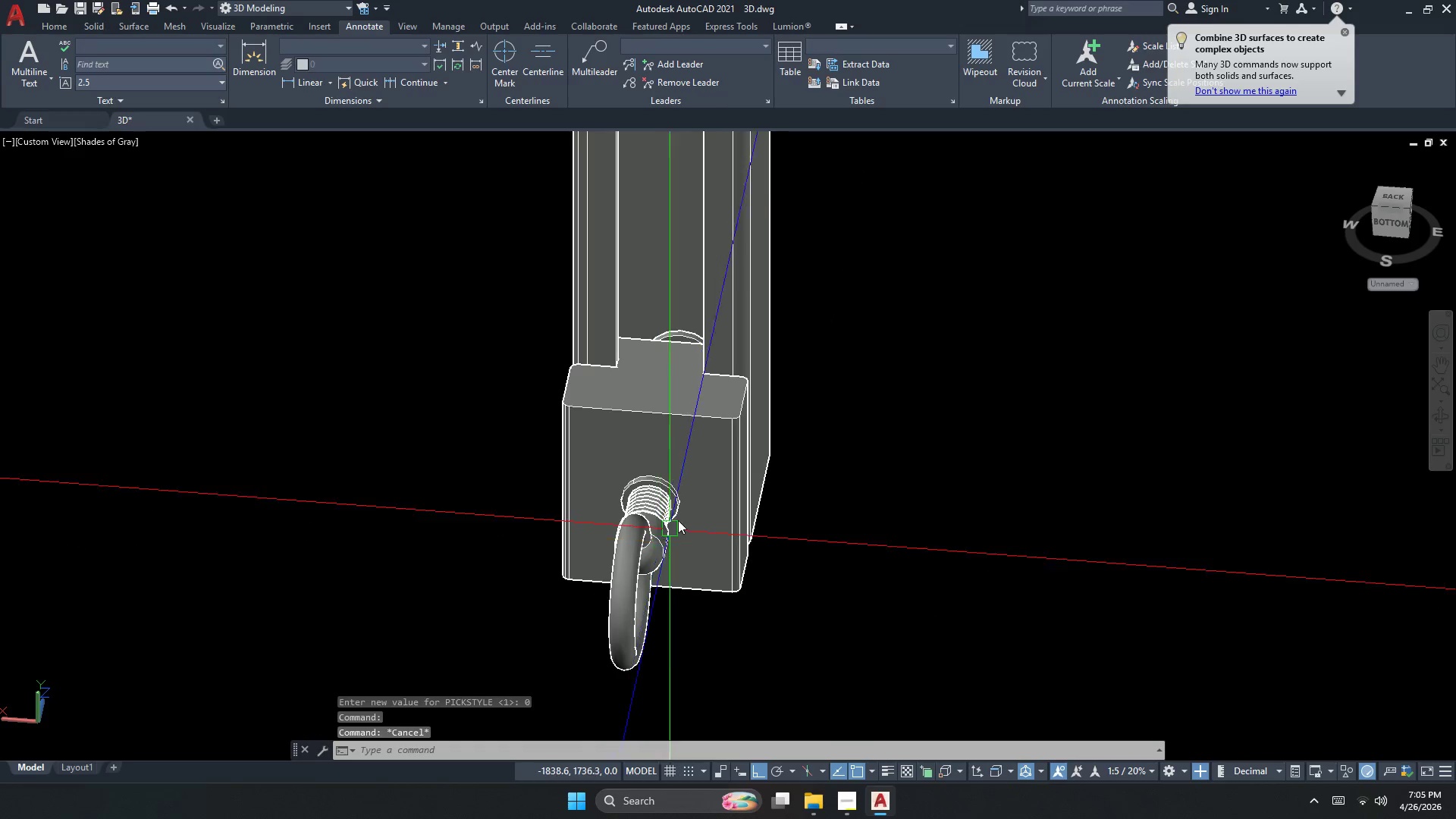 
left_click([713, 463])
 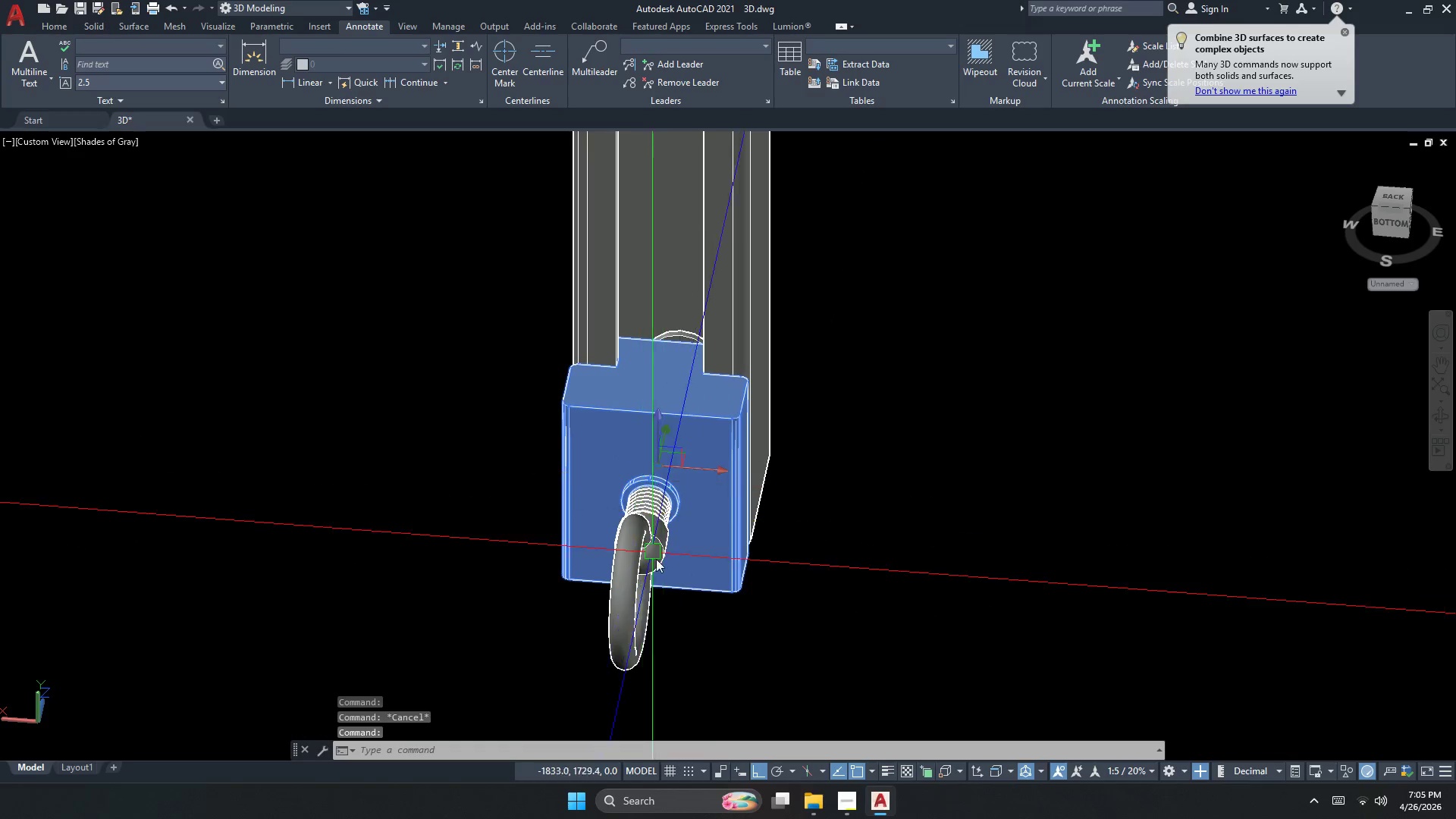 
left_click([657, 562])
 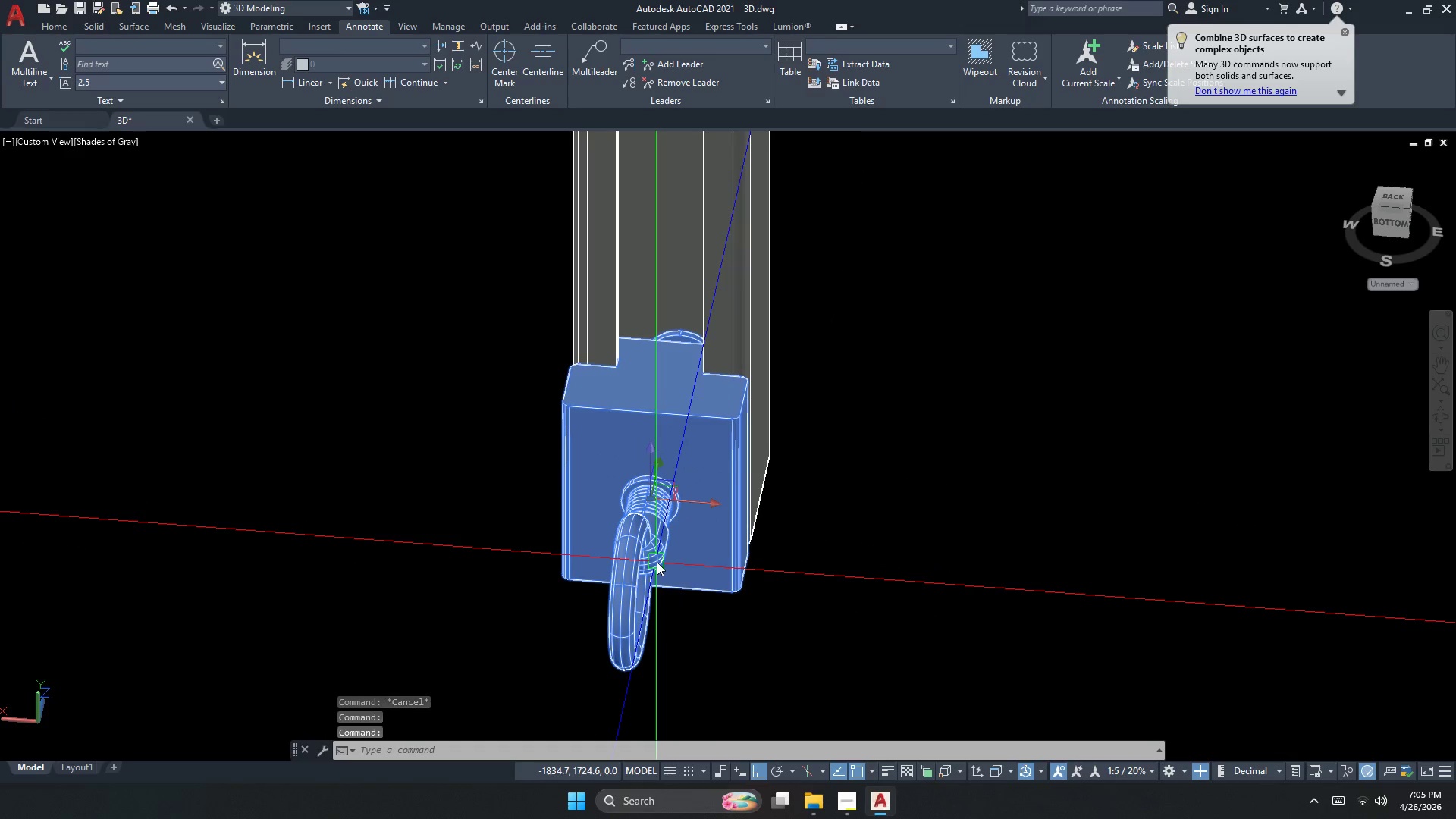 
key(M)
 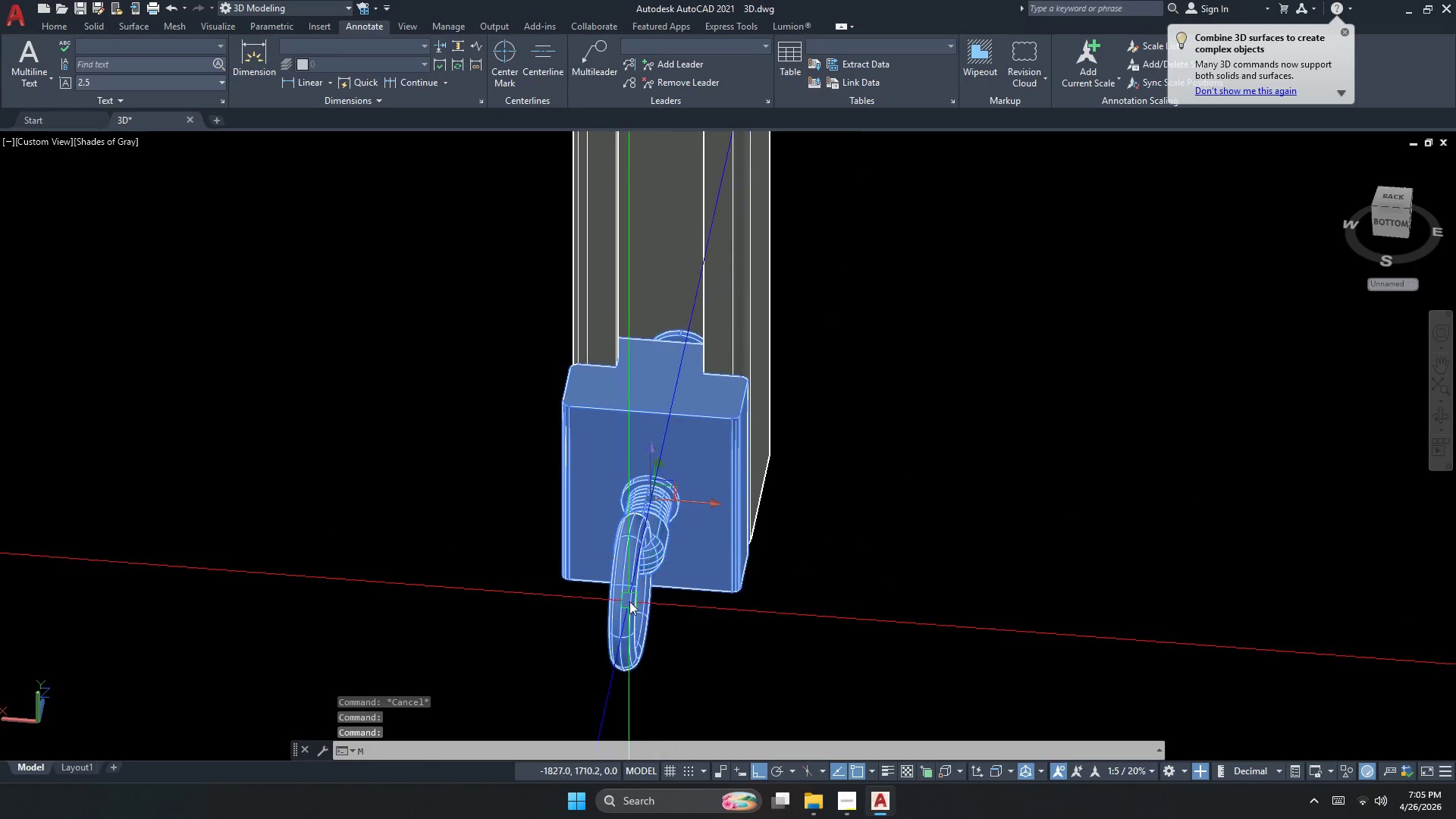 
key(Space)
 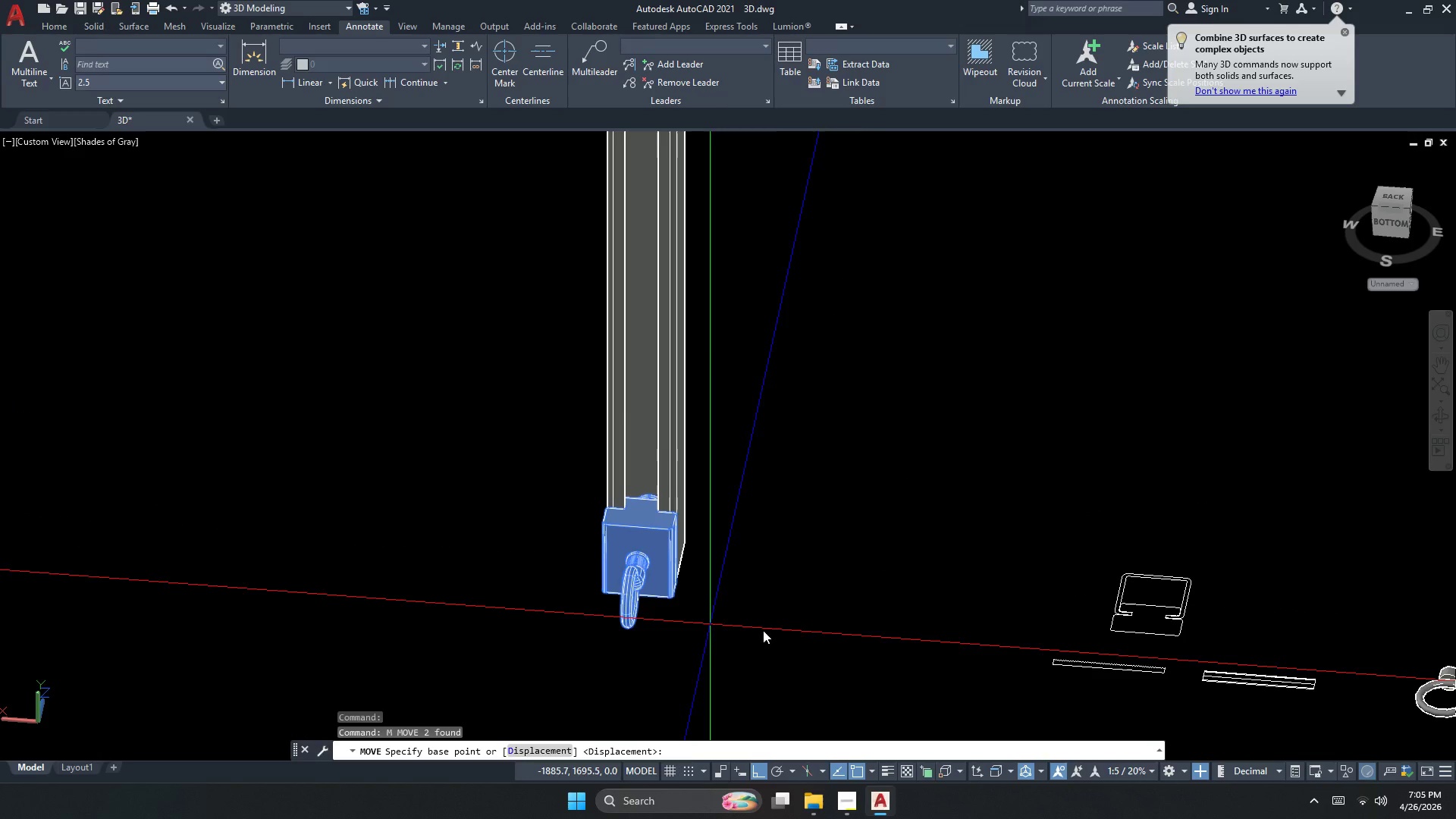 
left_click_drag(start_coordinate=[774, 628], to_coordinate=[776, 589])
 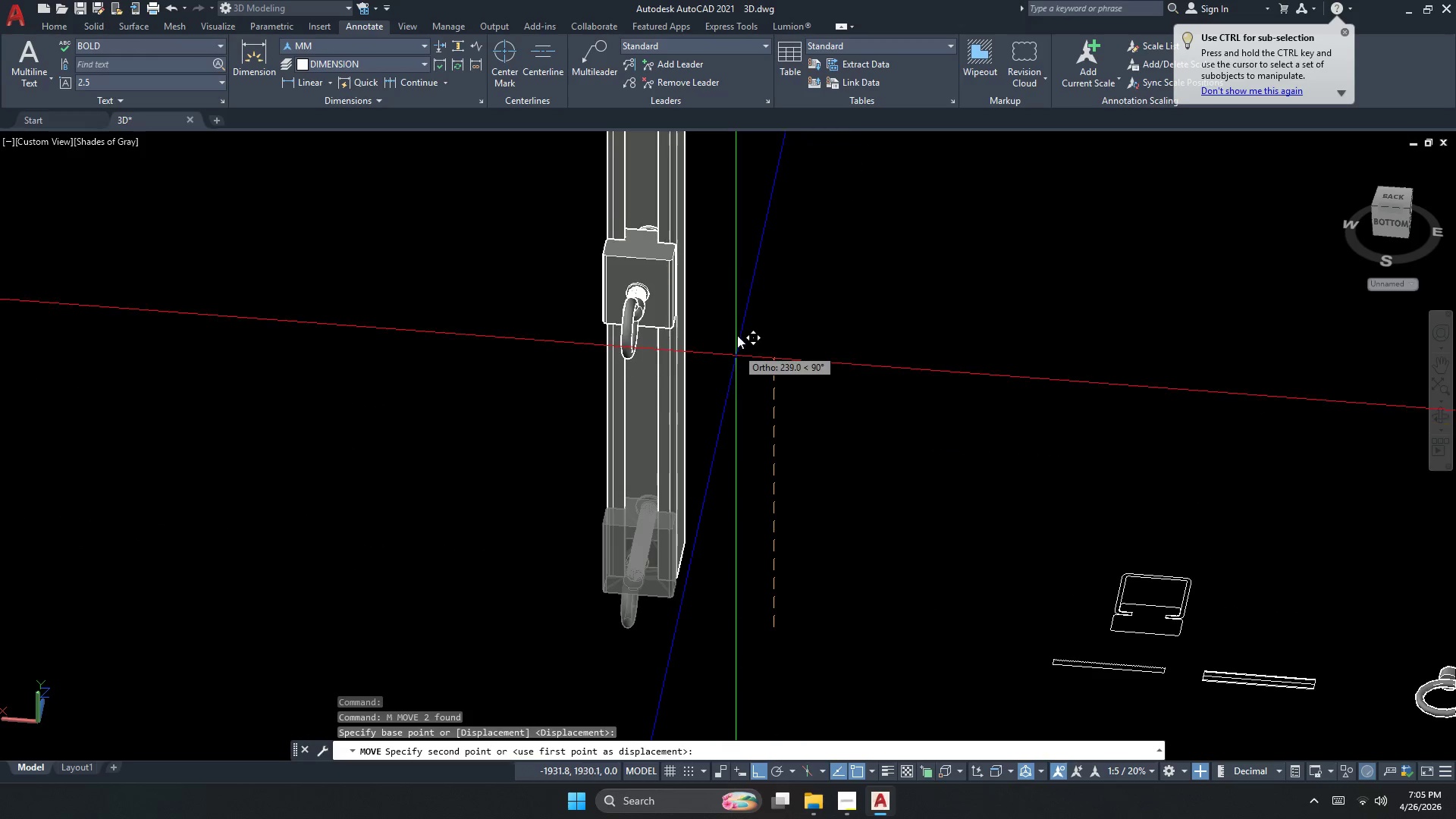 
scroll: coordinate [629, 601], scroll_direction: down, amount: 2.0
 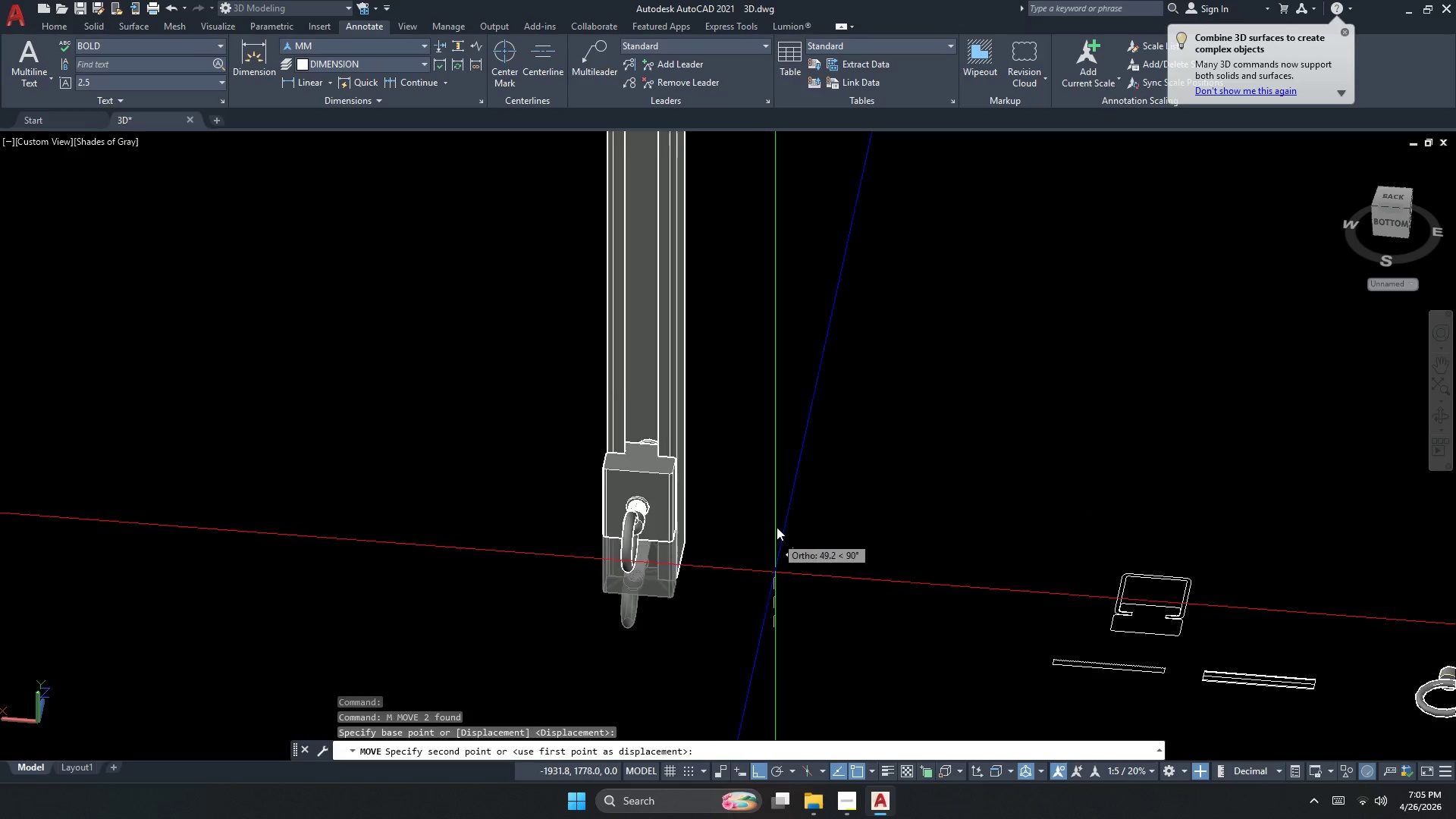 
left_click([754, 231])
 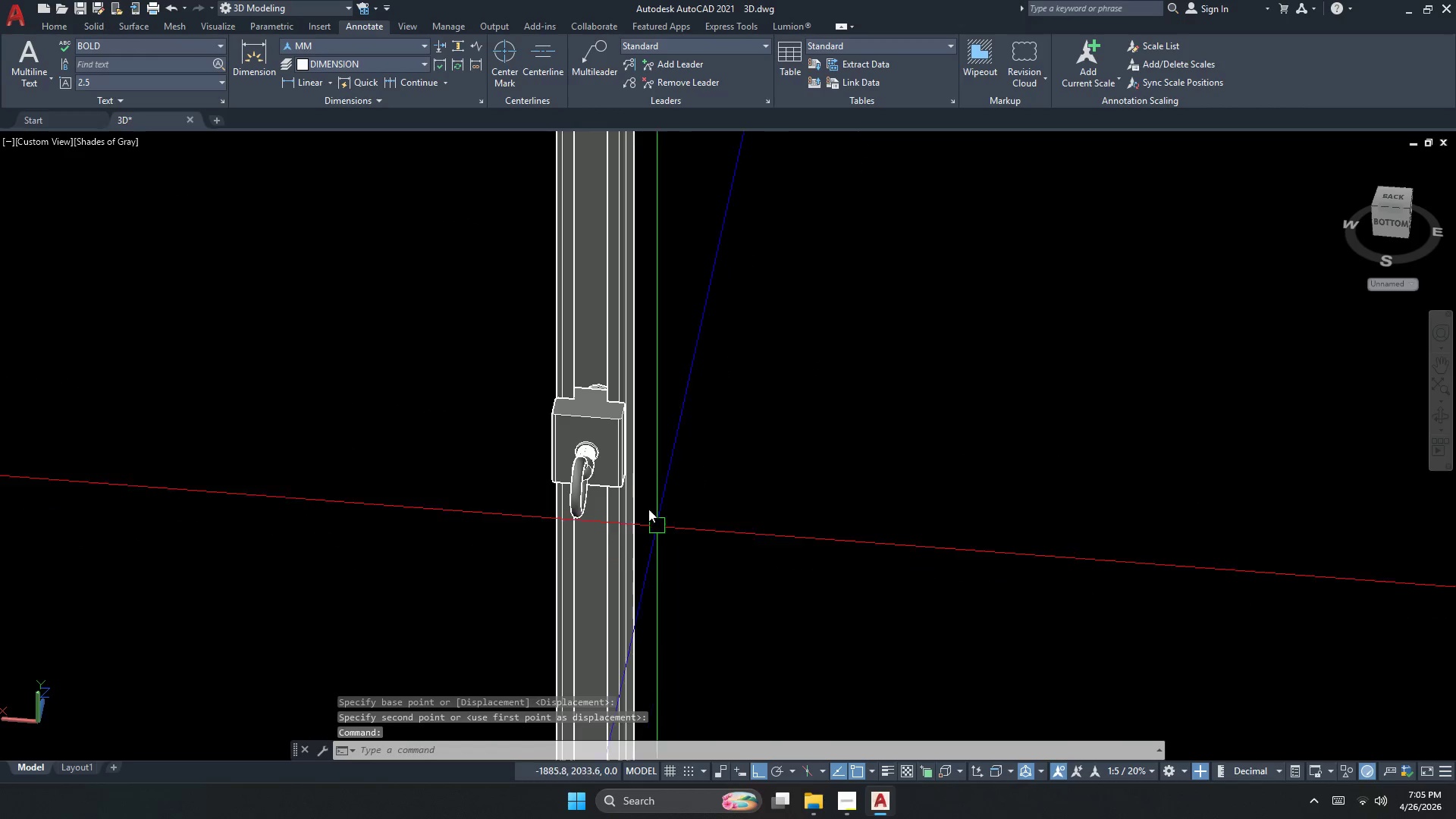 
key(Escape)
 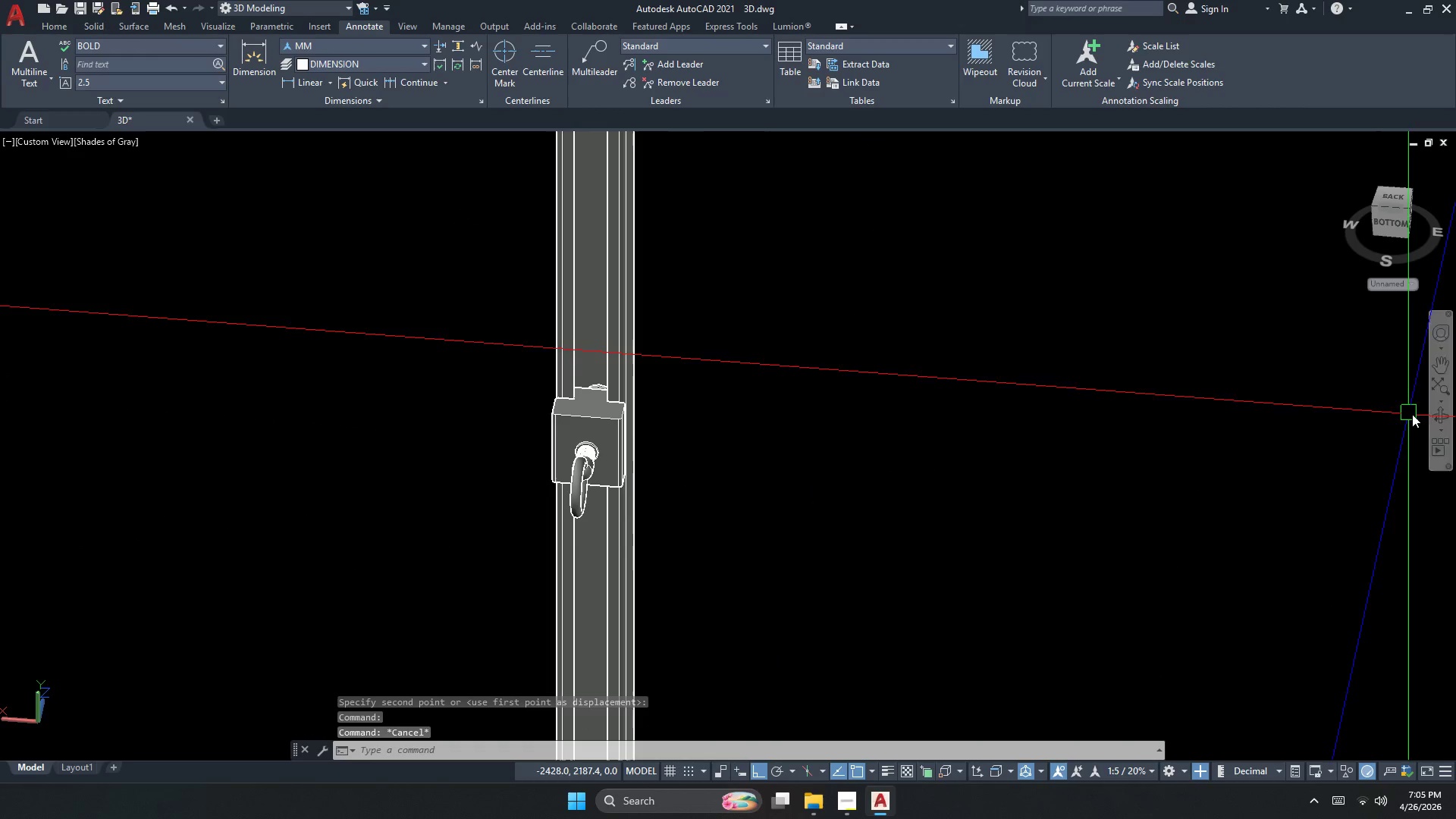 
left_click([1438, 418])
 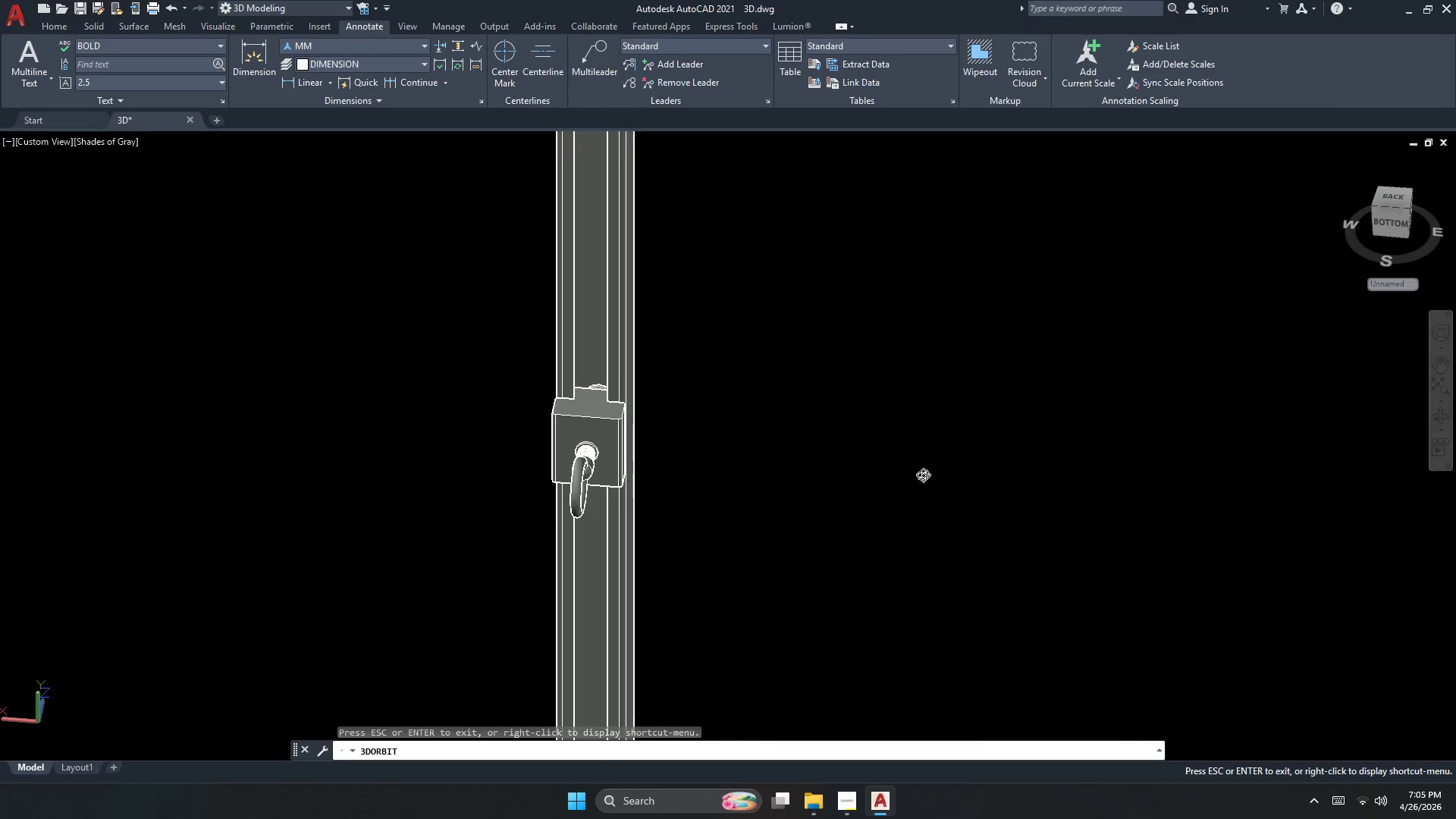 
left_click_drag(start_coordinate=[613, 483], to_coordinate=[582, 587])
 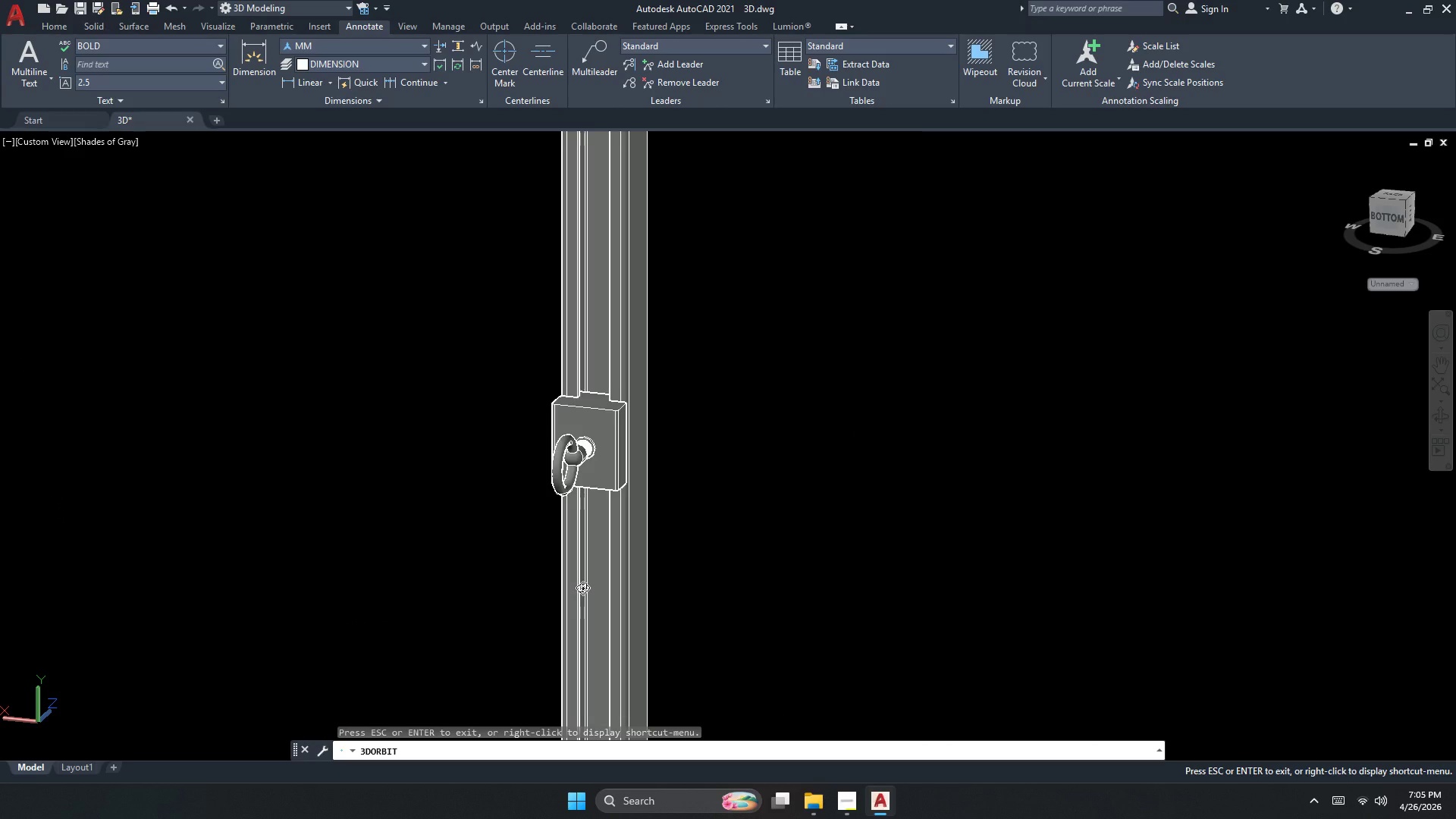 
scroll: coordinate [729, 510], scroll_direction: down, amount: 13.0
 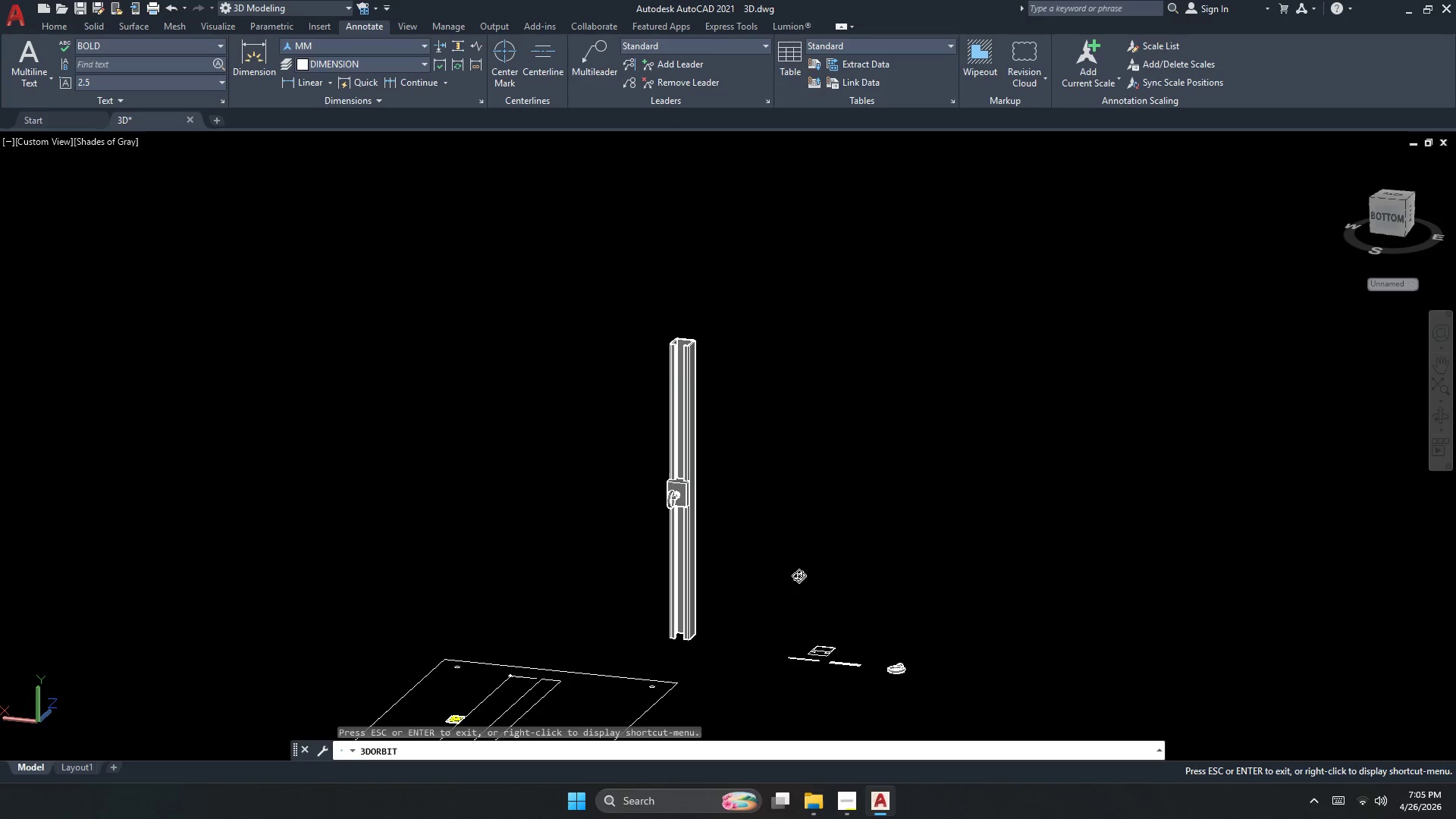 
key(Escape)
 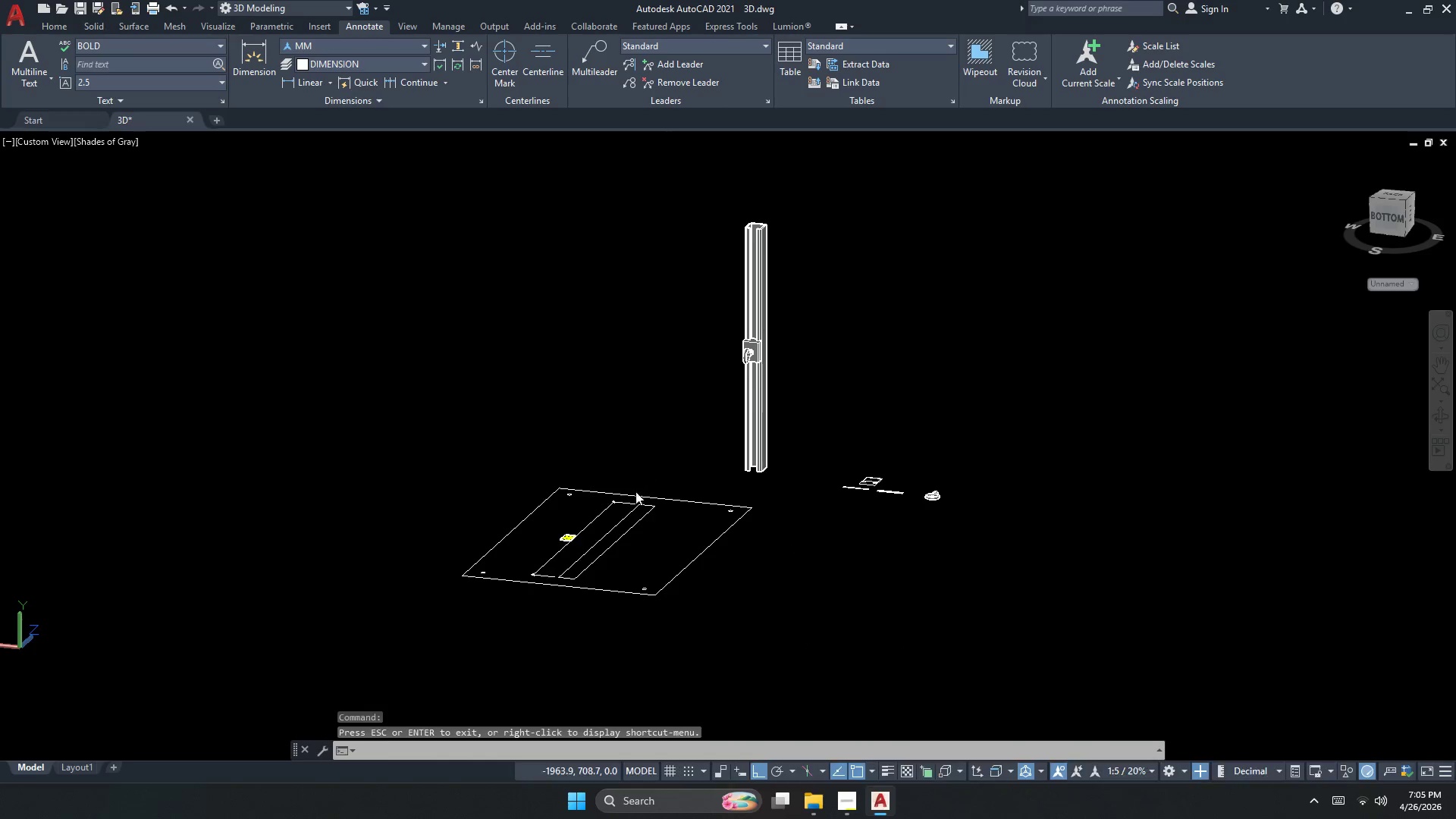 
scroll: coordinate [789, 543], scroll_direction: down, amount: 2.0
 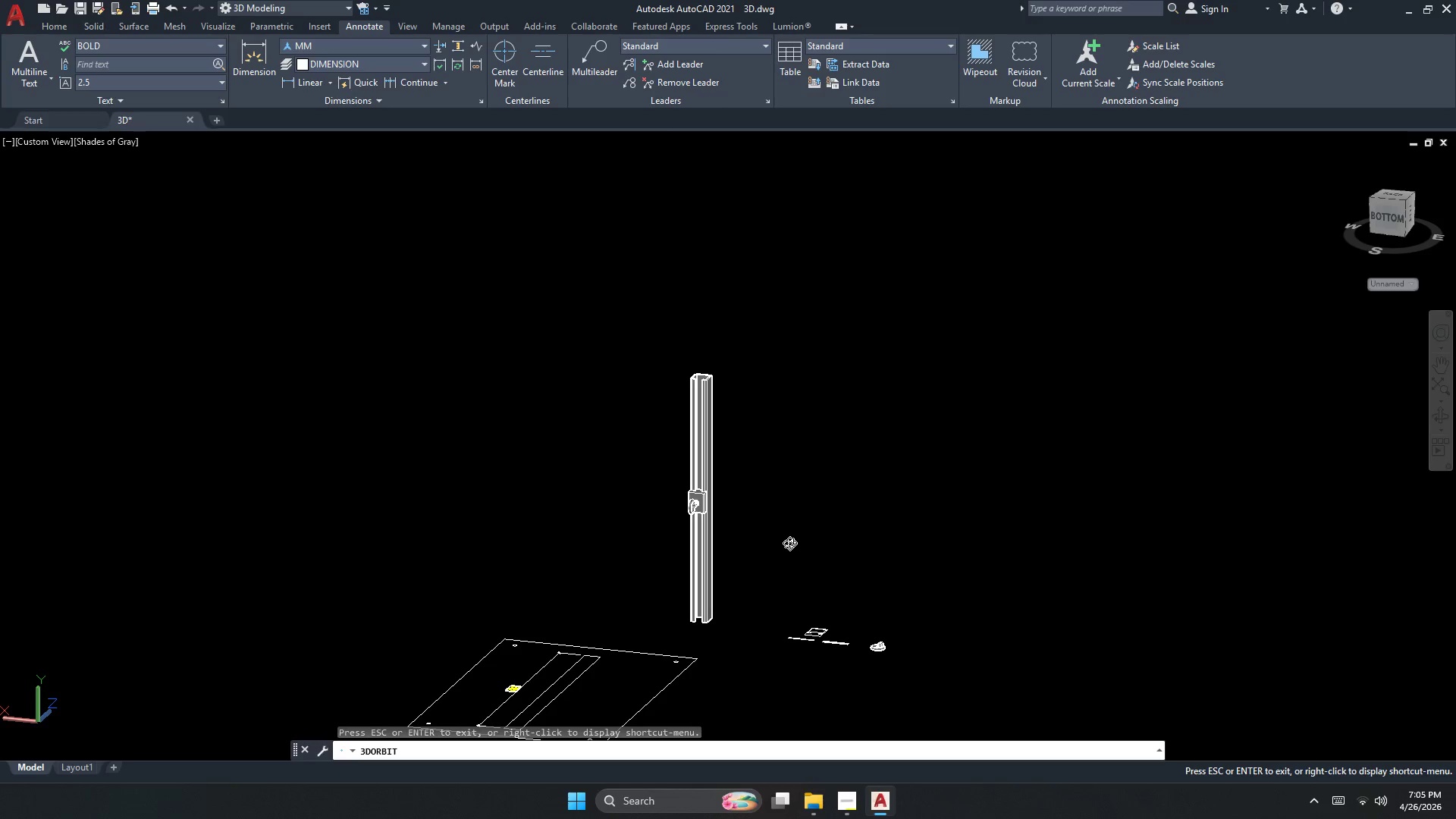 
key(Escape)
 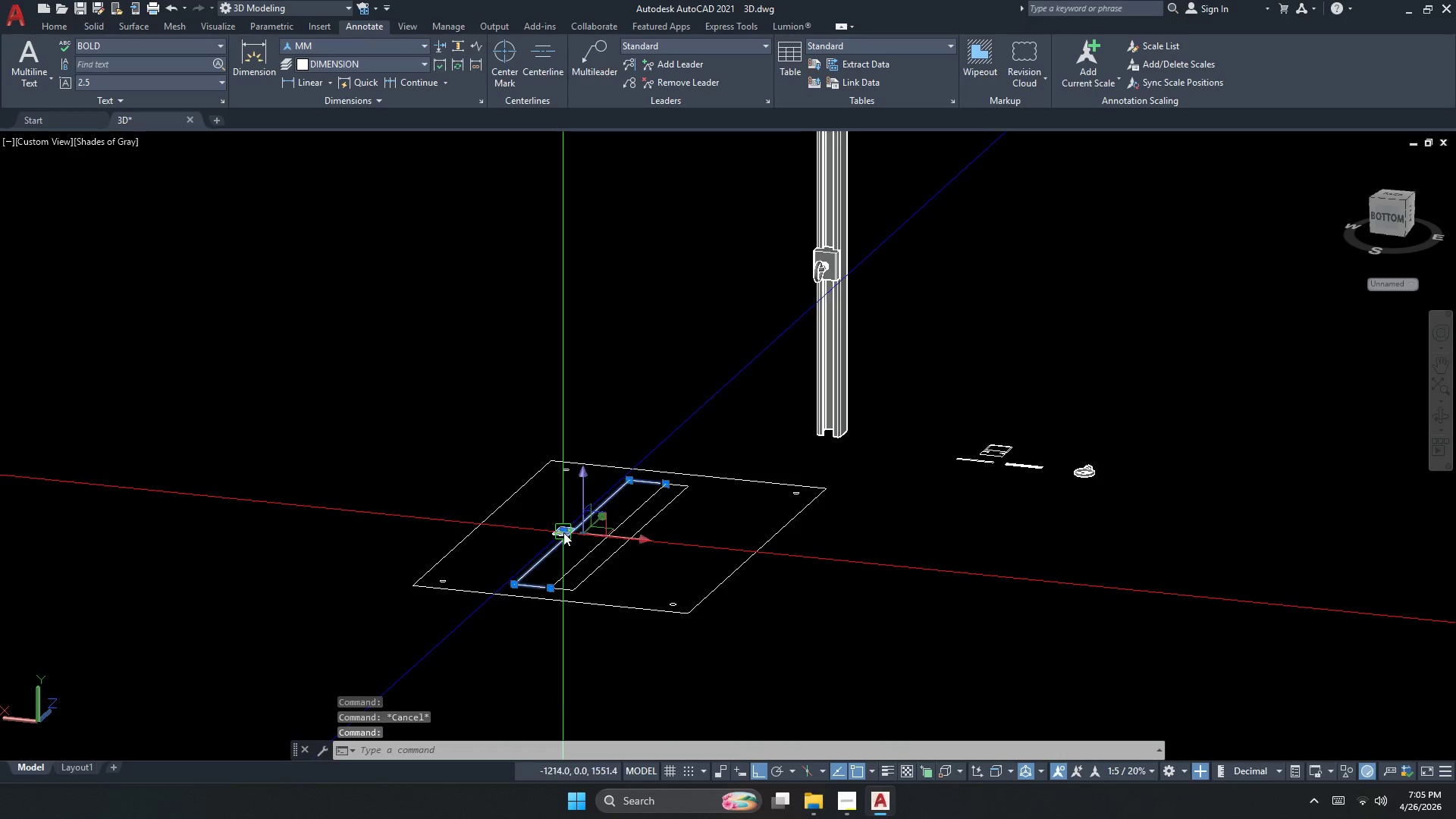 
scroll: coordinate [578, 554], scroll_direction: up, amount: 1.0
 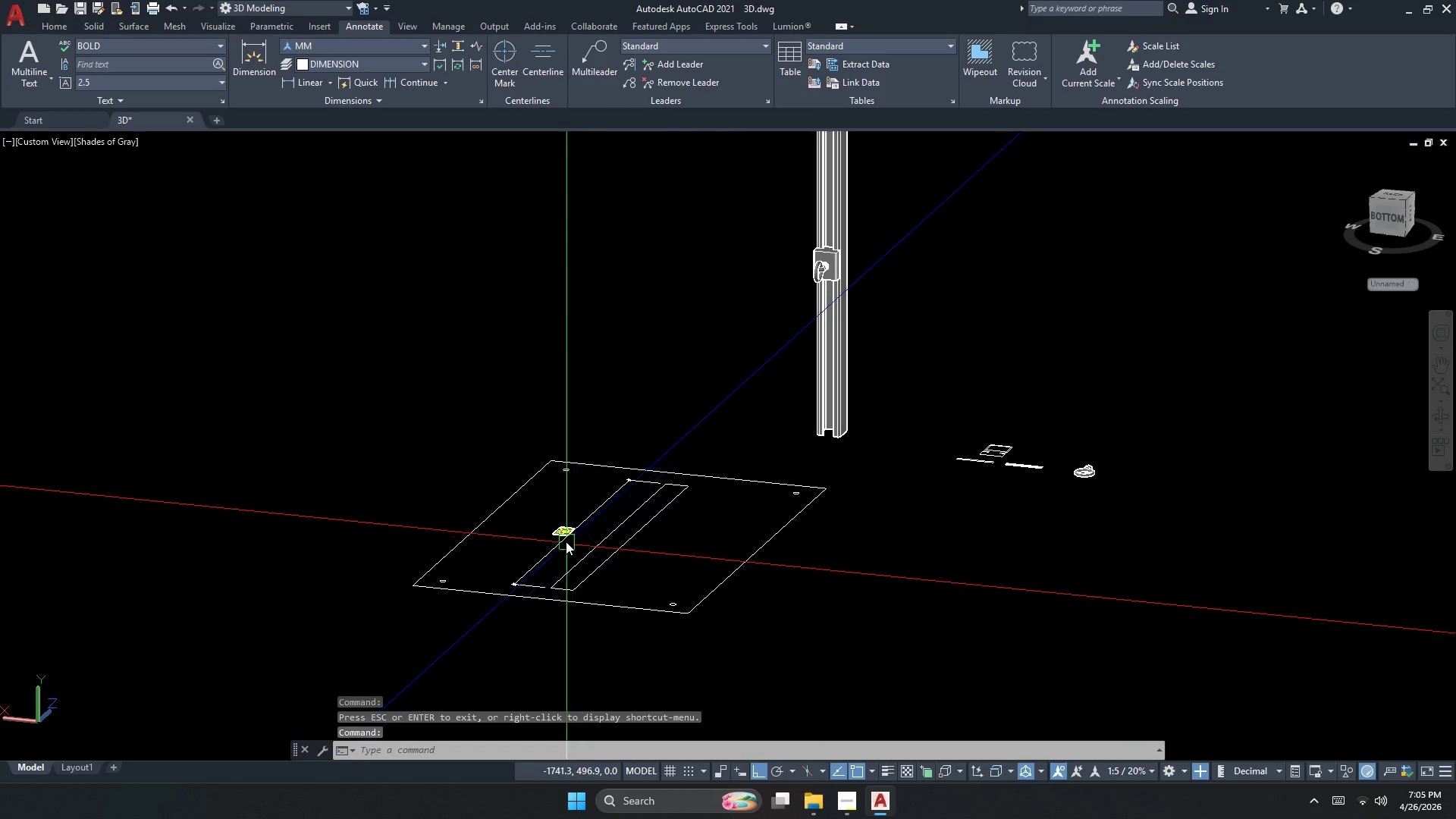 
type(sd)
key(Escape)
key(Escape)
key(Escape)
key(Escape)
 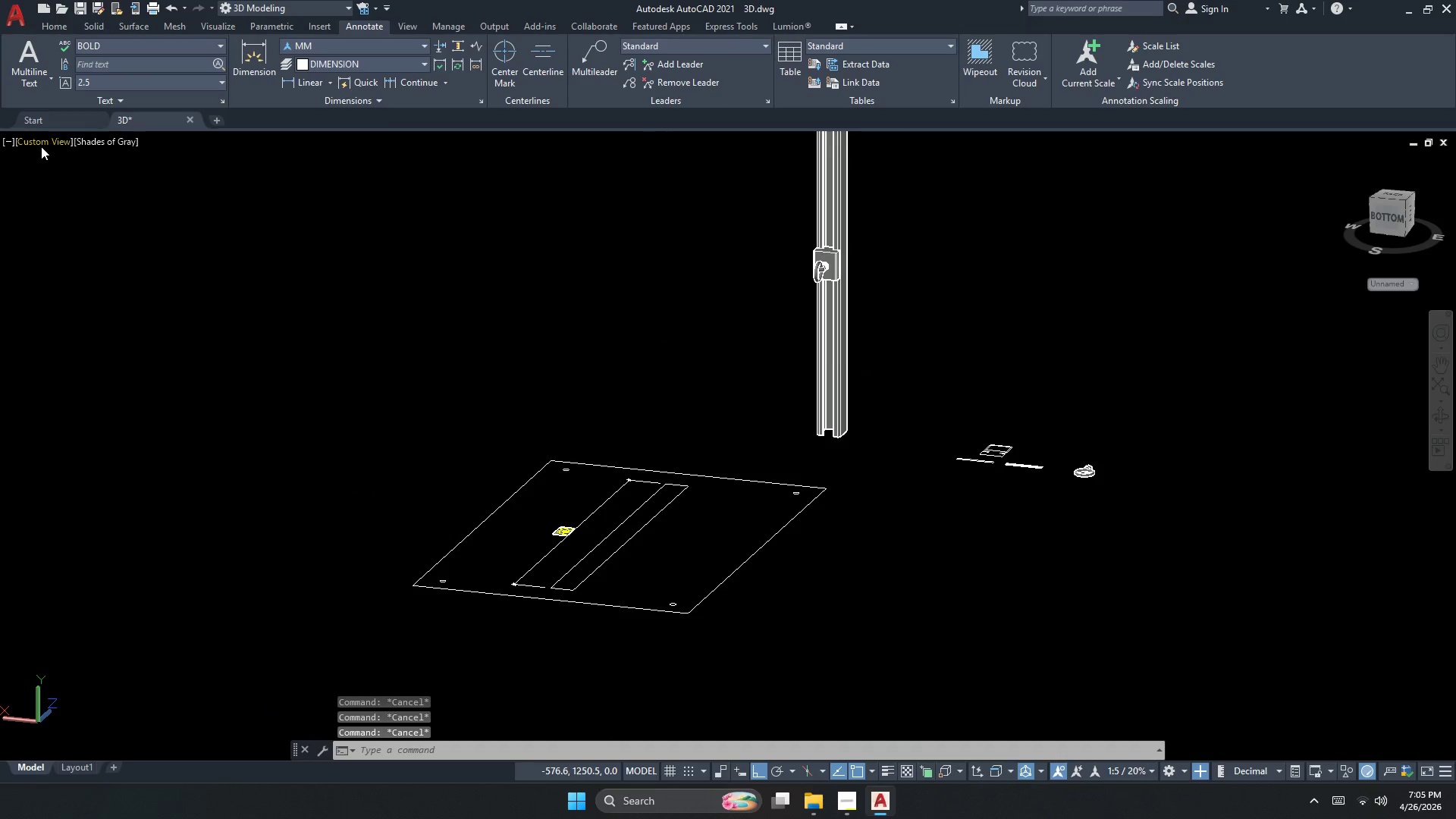 
left_click([41, 143])
 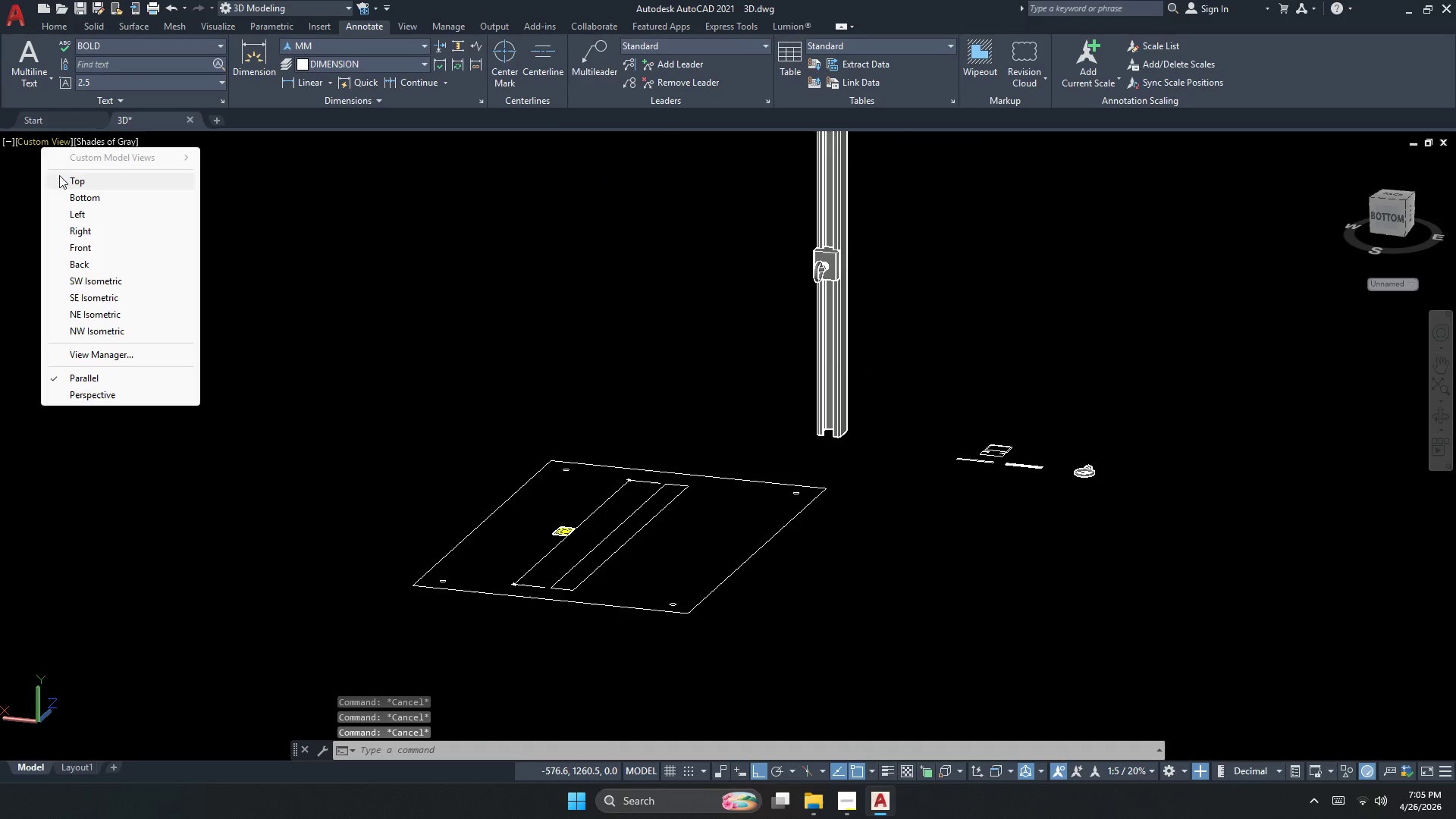 
left_click([61, 185])
 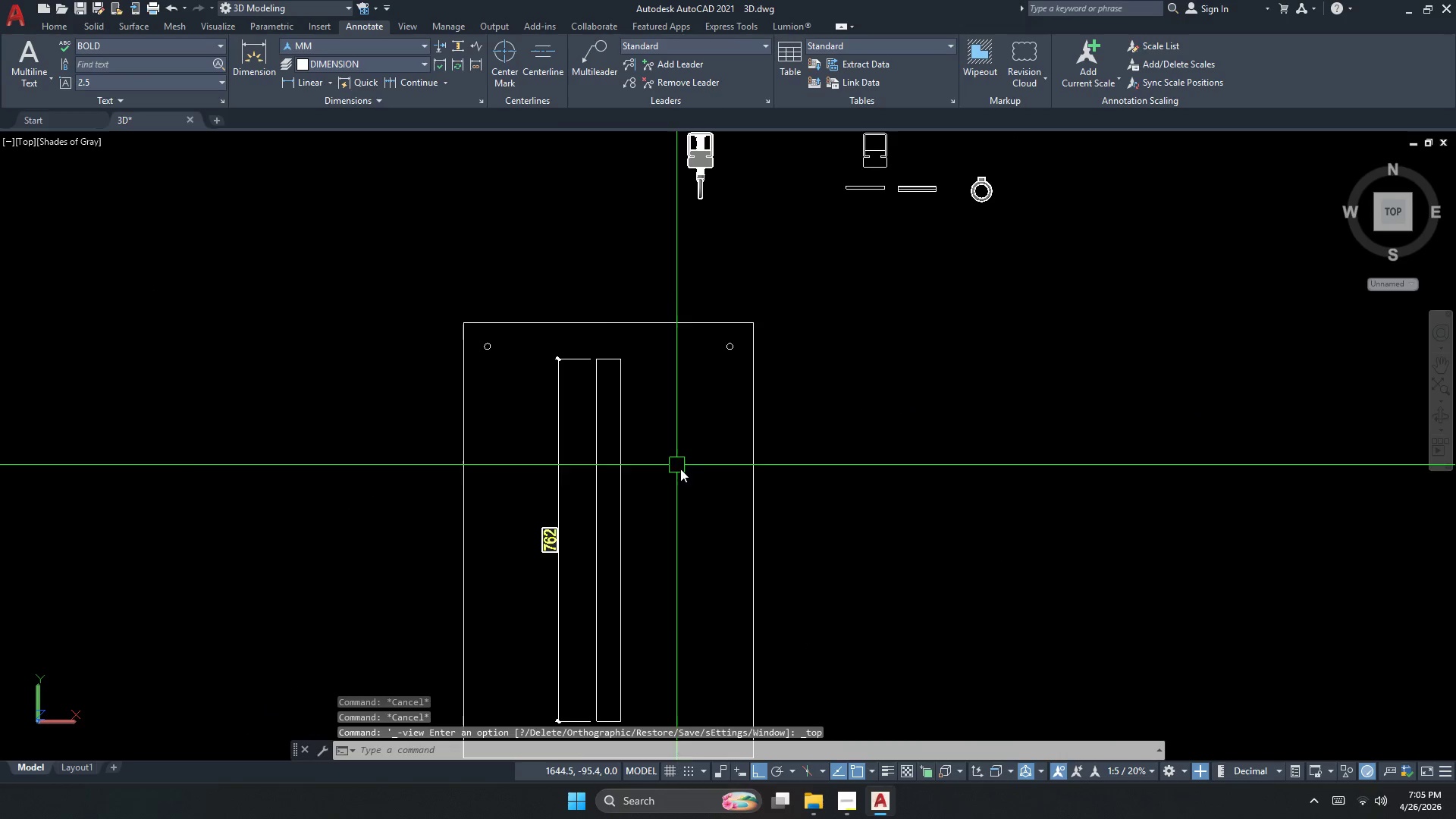 
key(Escape)
 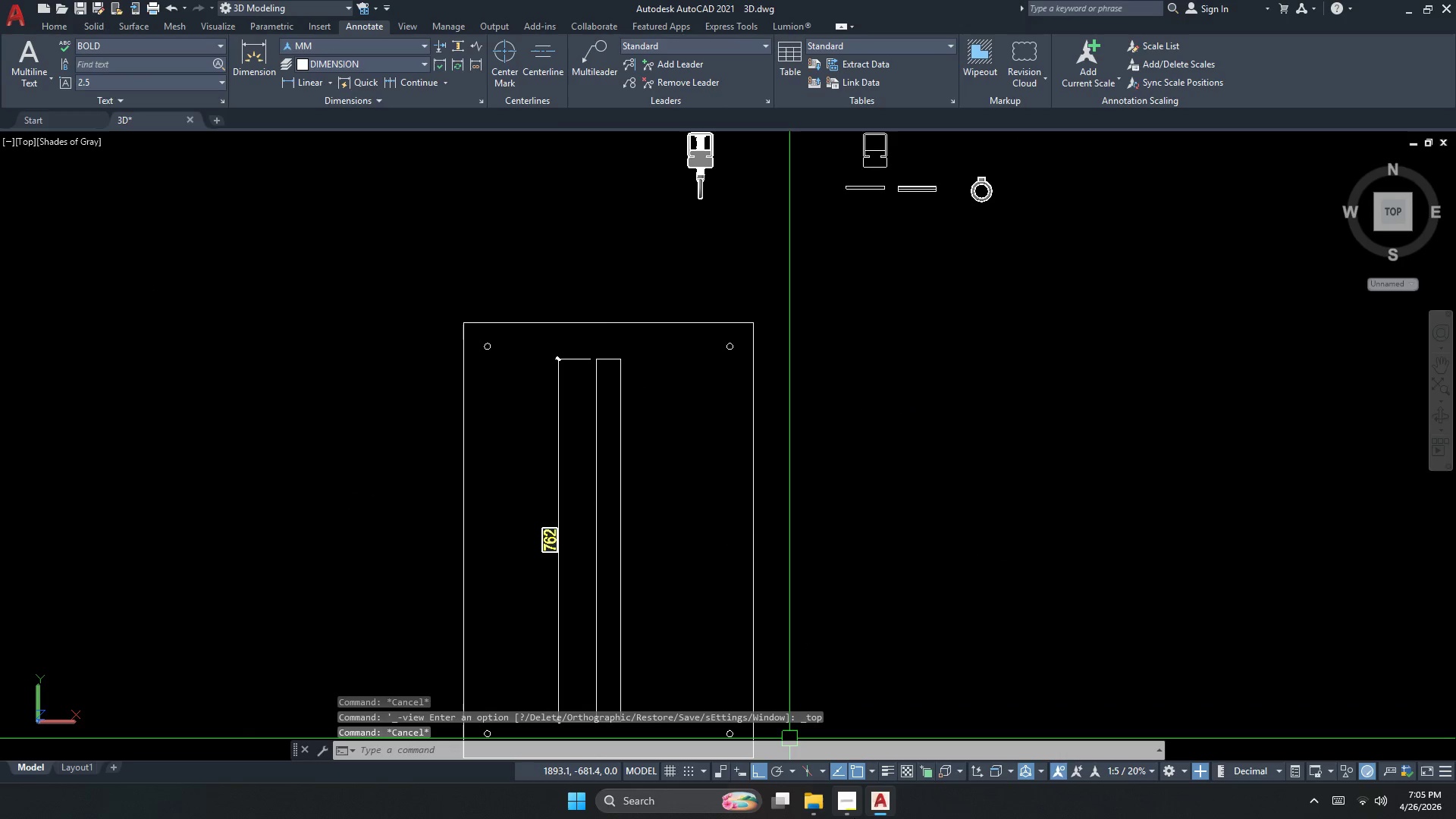 
left_click([849, 814])